 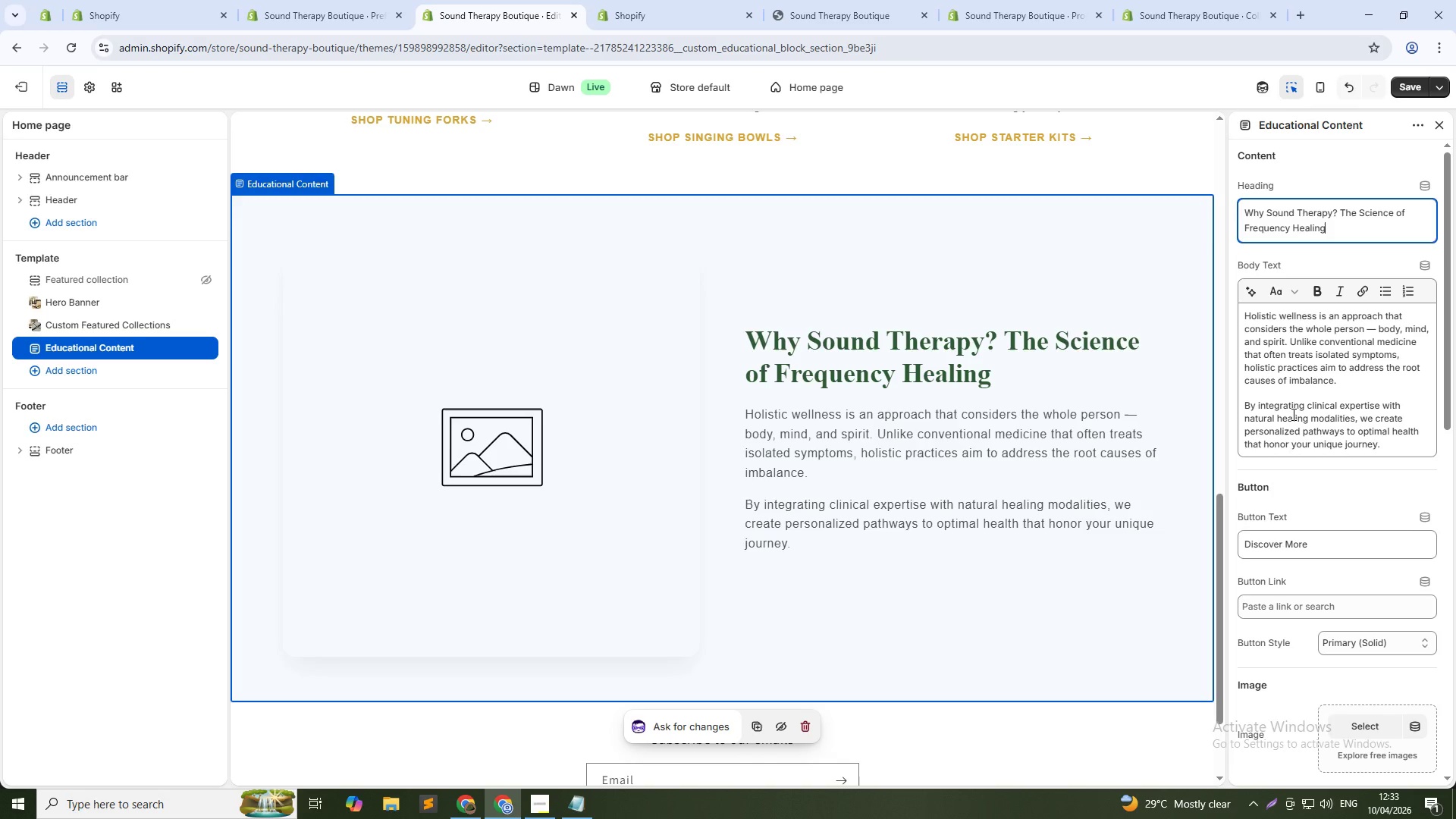 
double_click([1341, 541])
 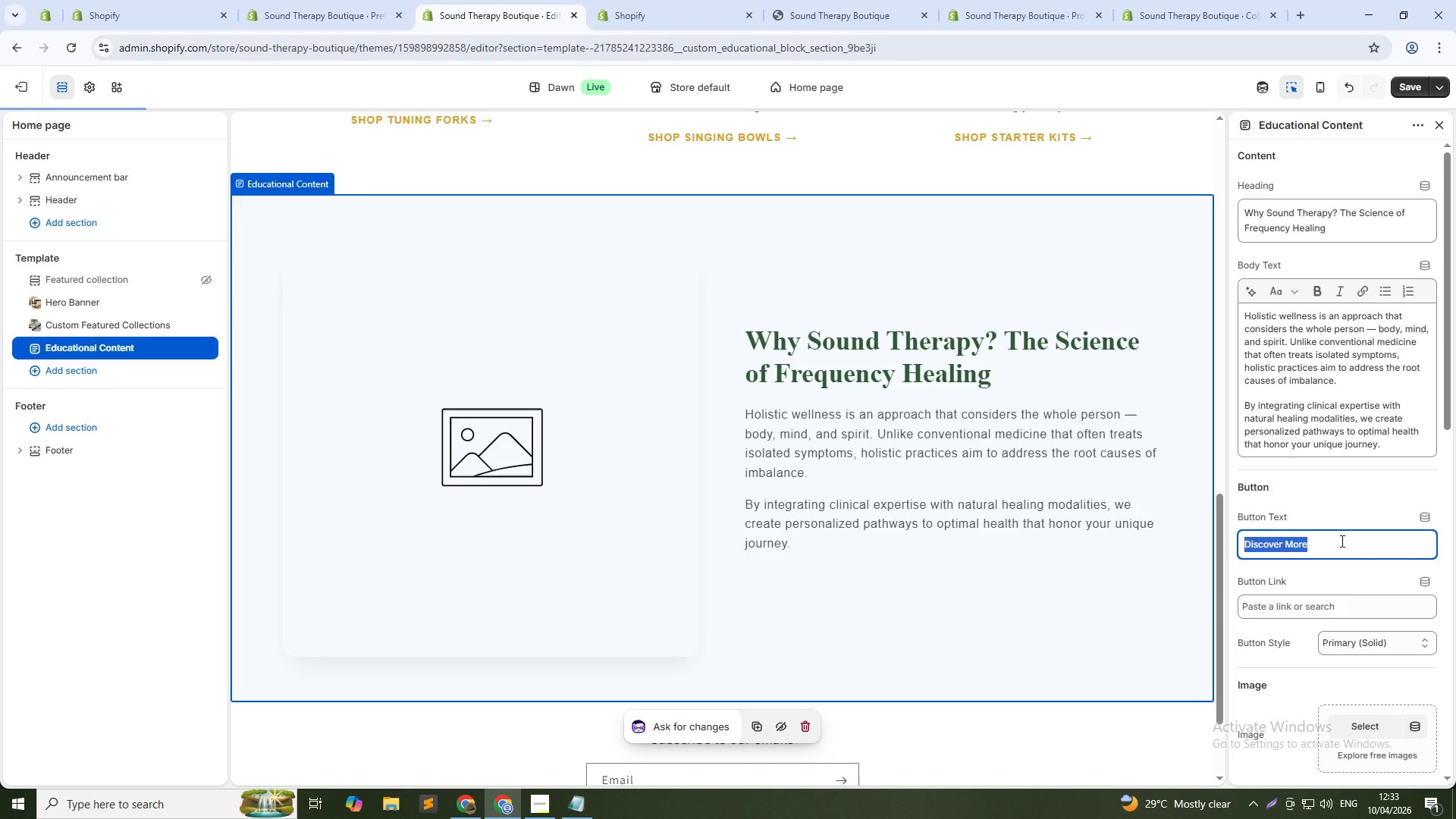 
triple_click([1341, 541])
 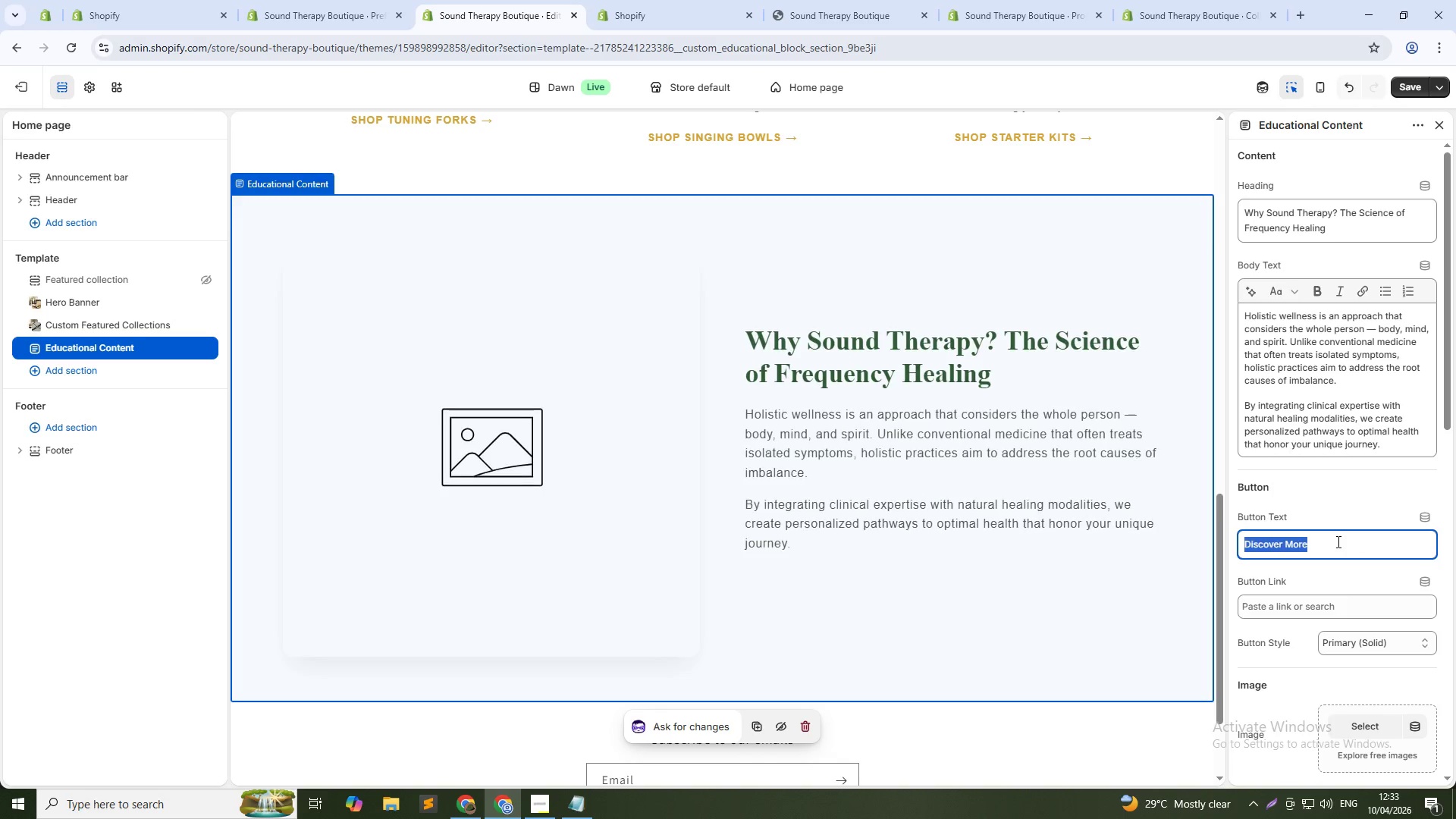 
type(Read SOund Therapy FAW)
 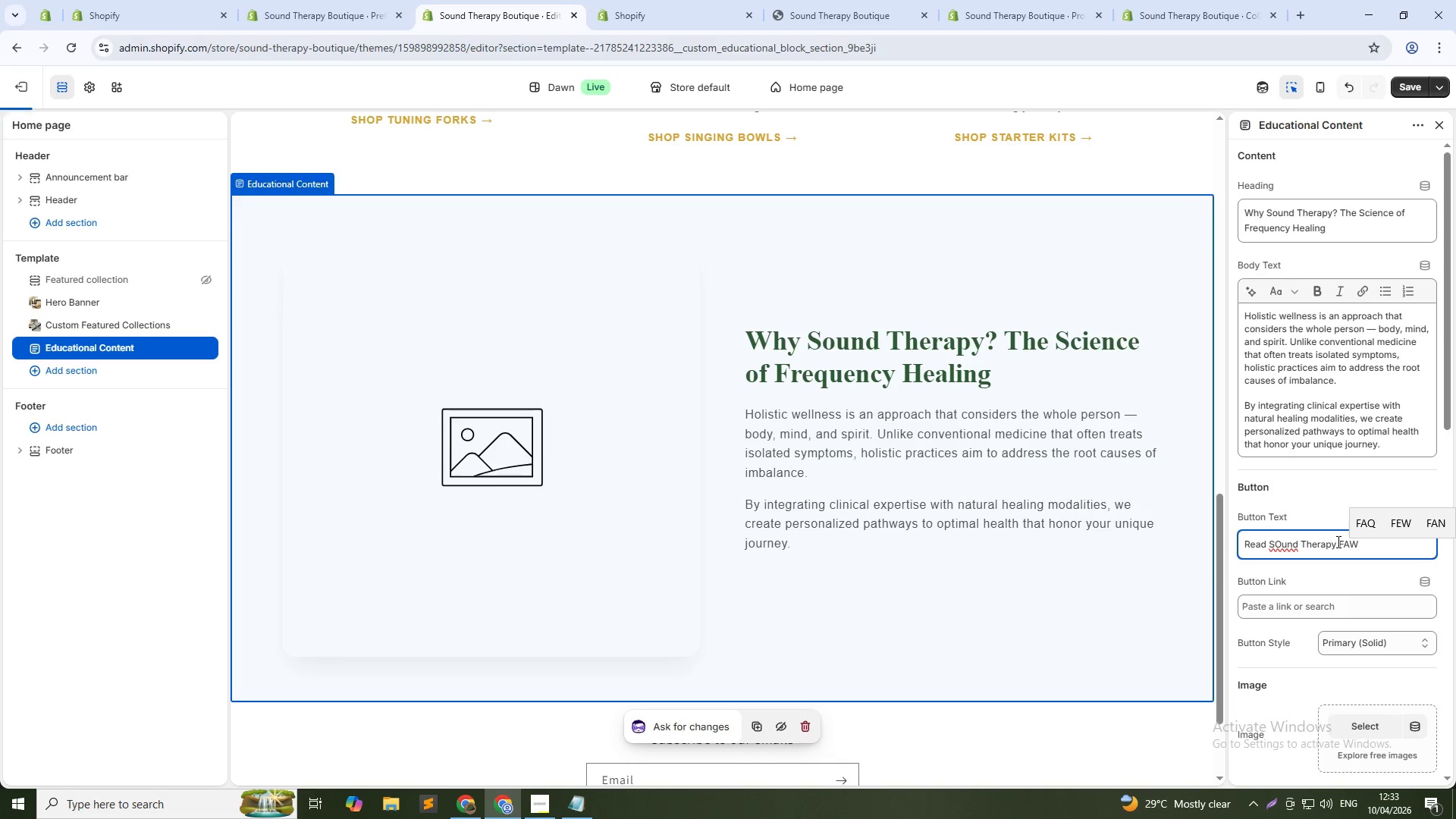 
key(Backspace)
 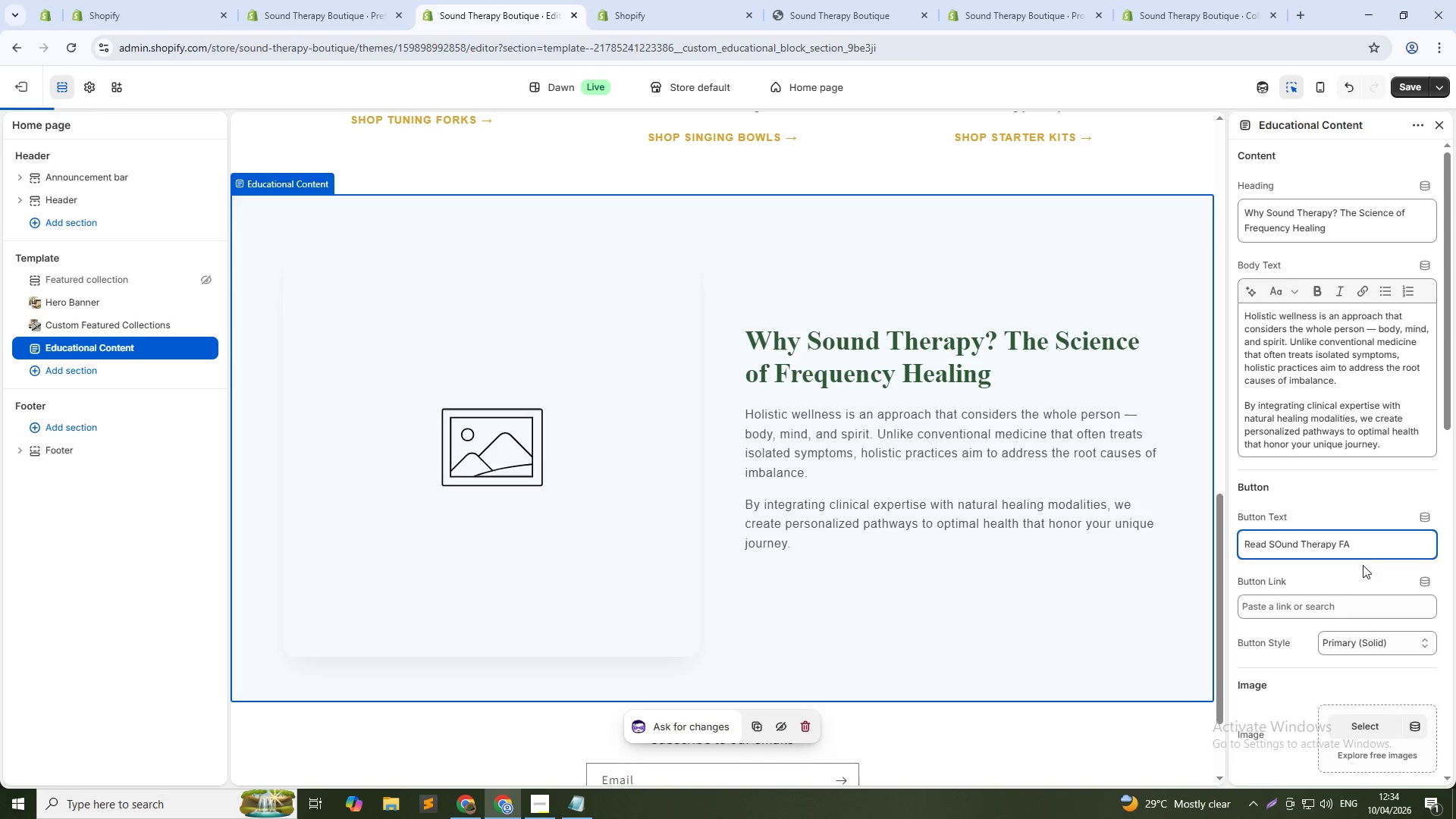 
key(2)
 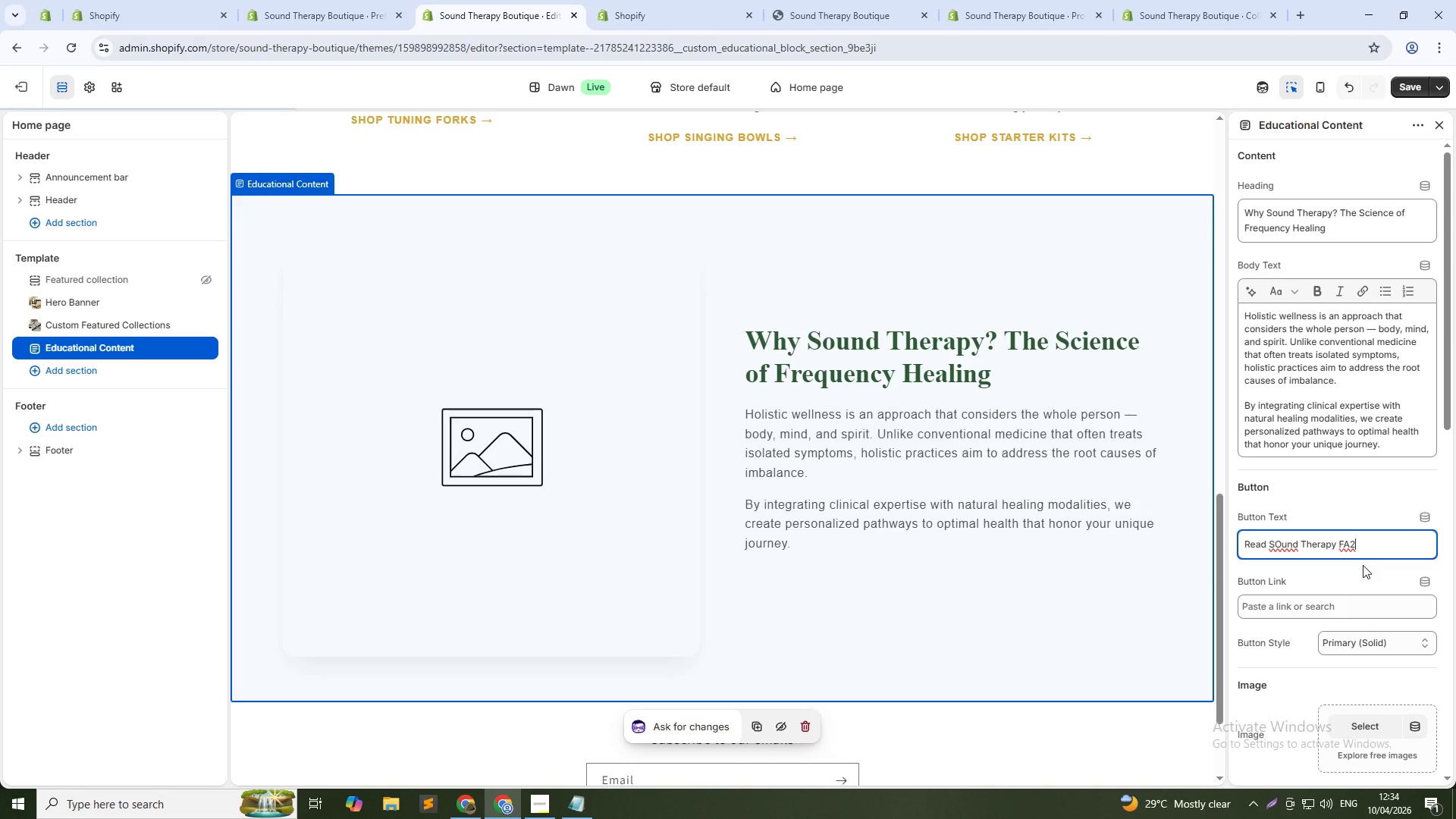 
key(Backspace)
 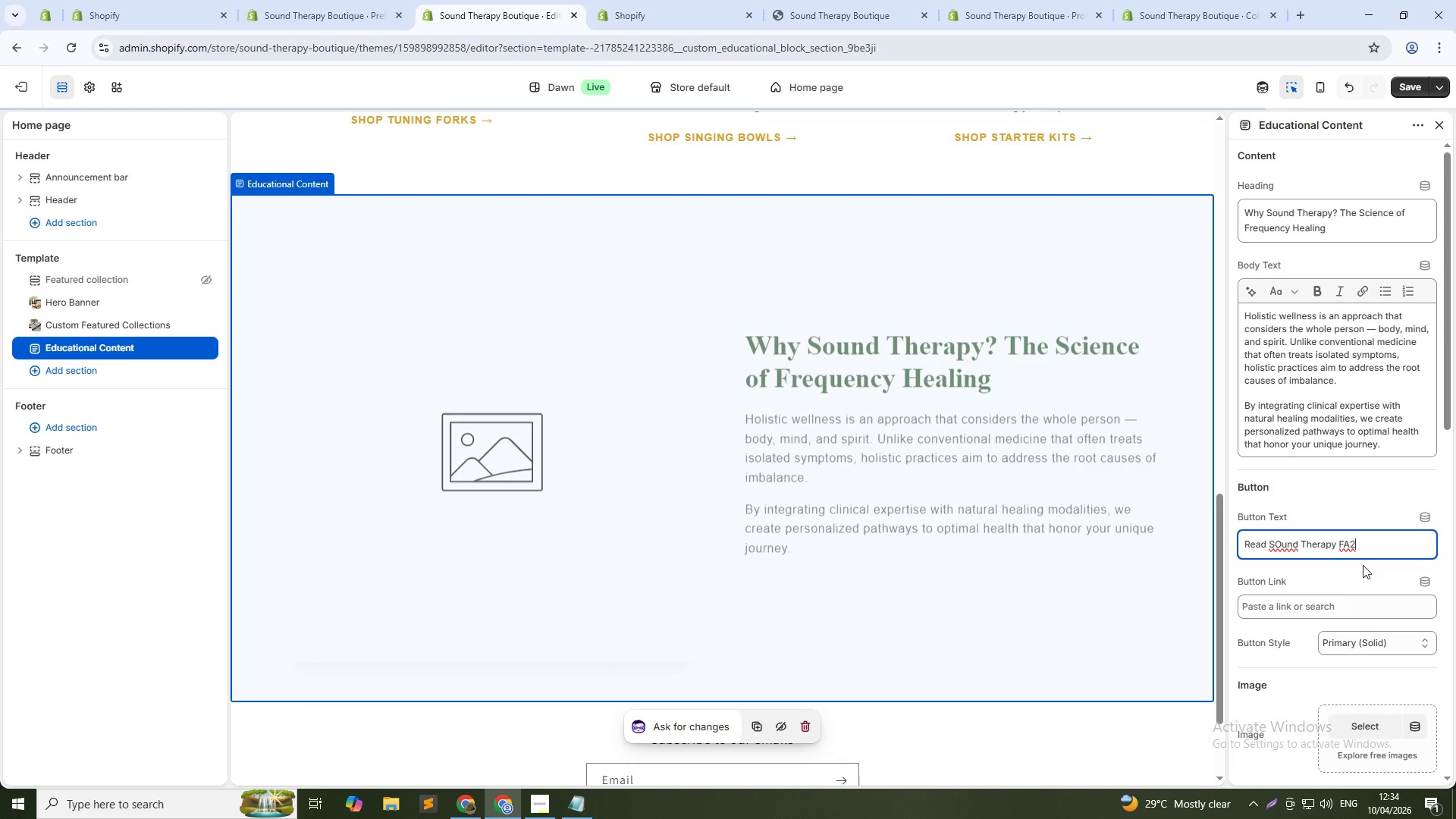 
key(Q)
 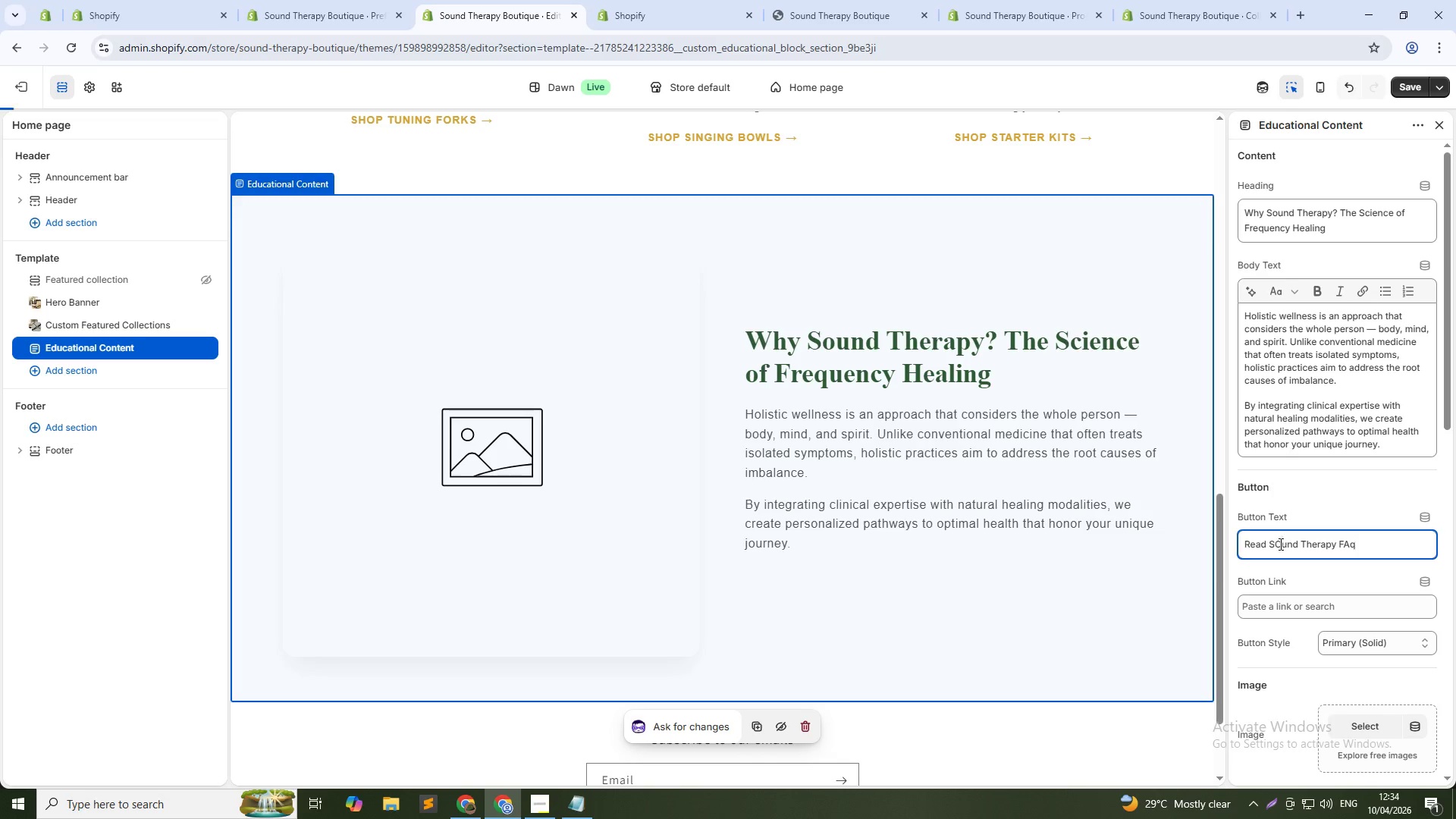 
left_click([1279, 544])
 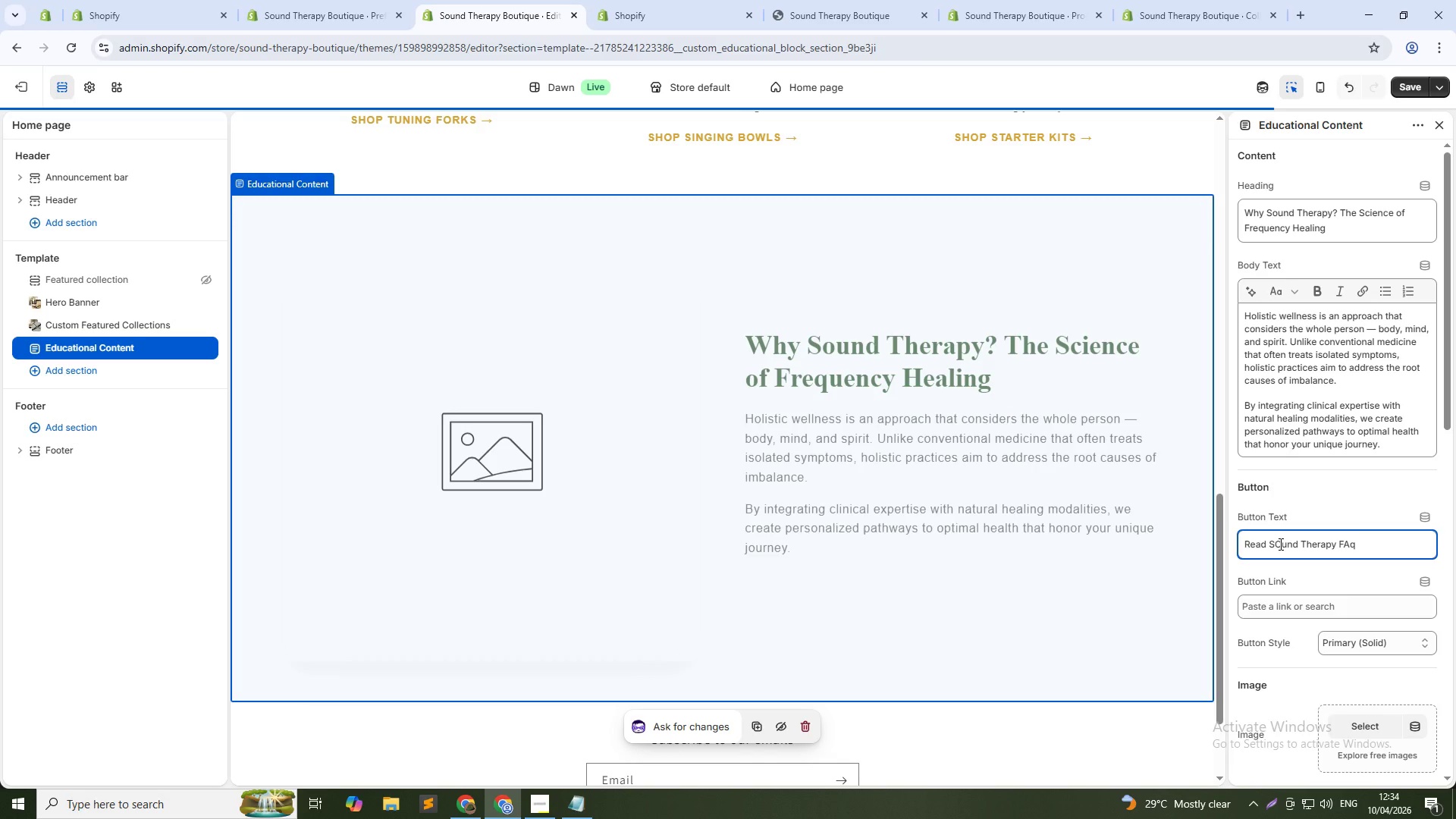 
key(Backspace)
 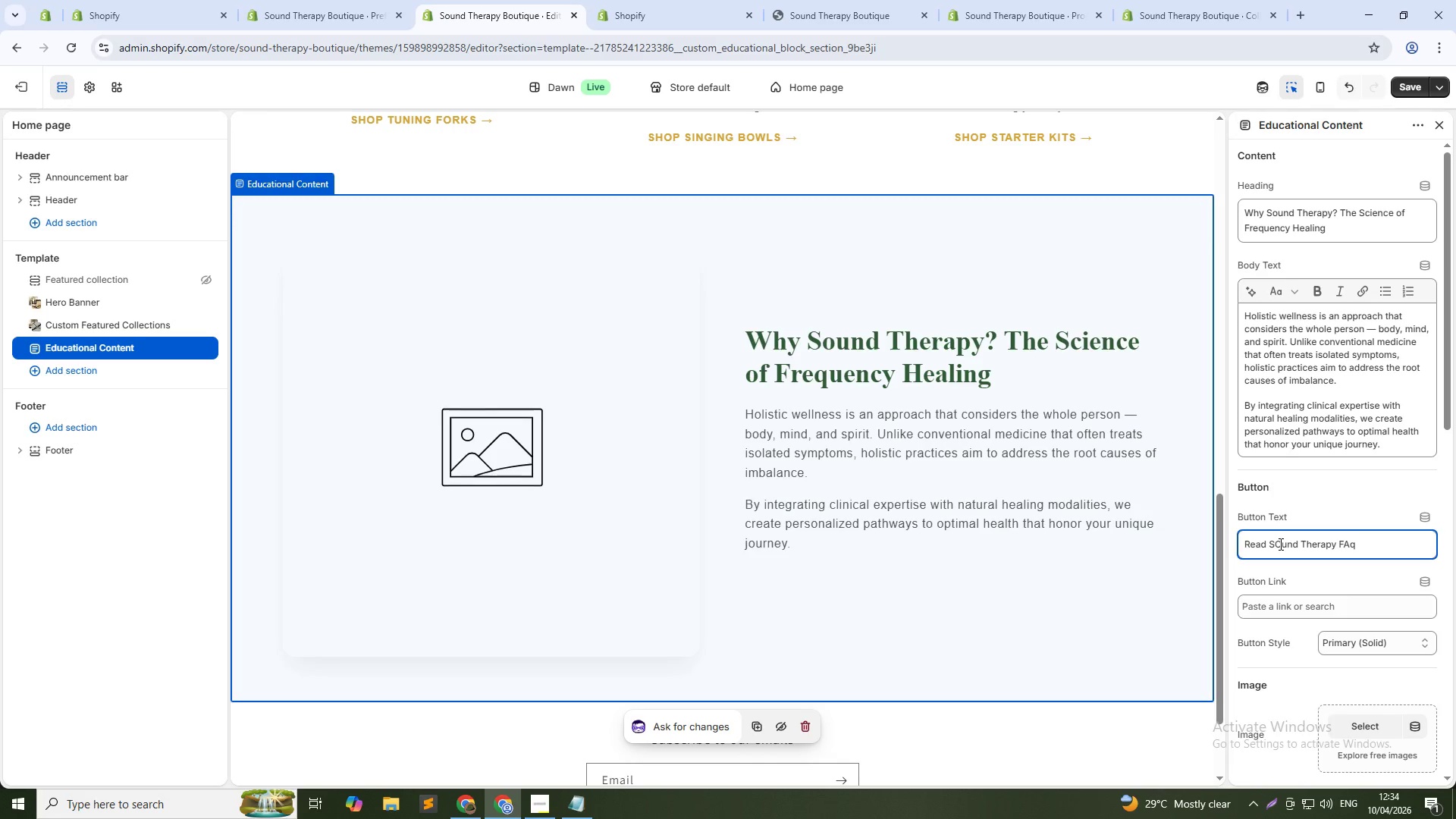 
key(O)
 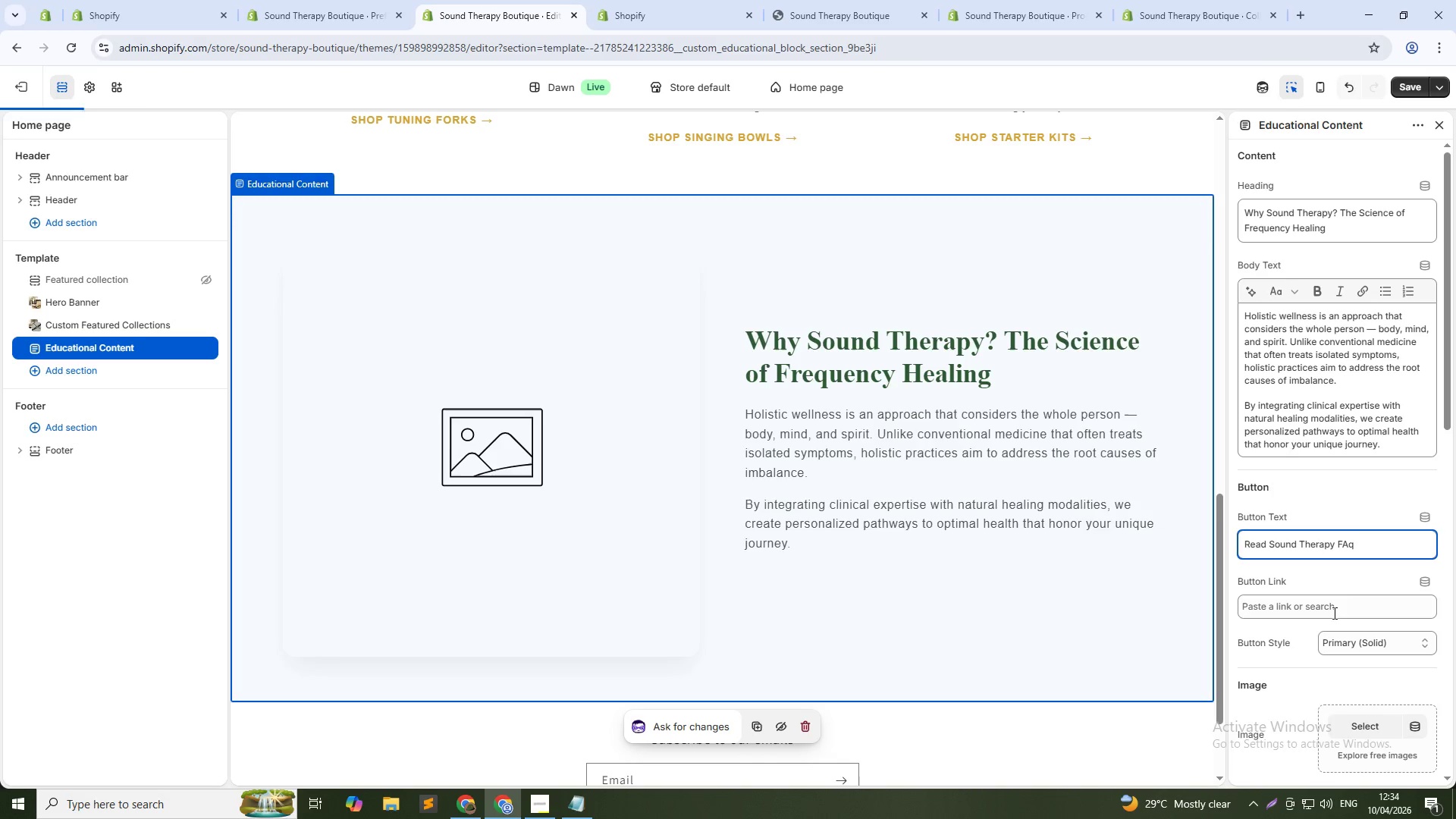 
left_click([1333, 607])
 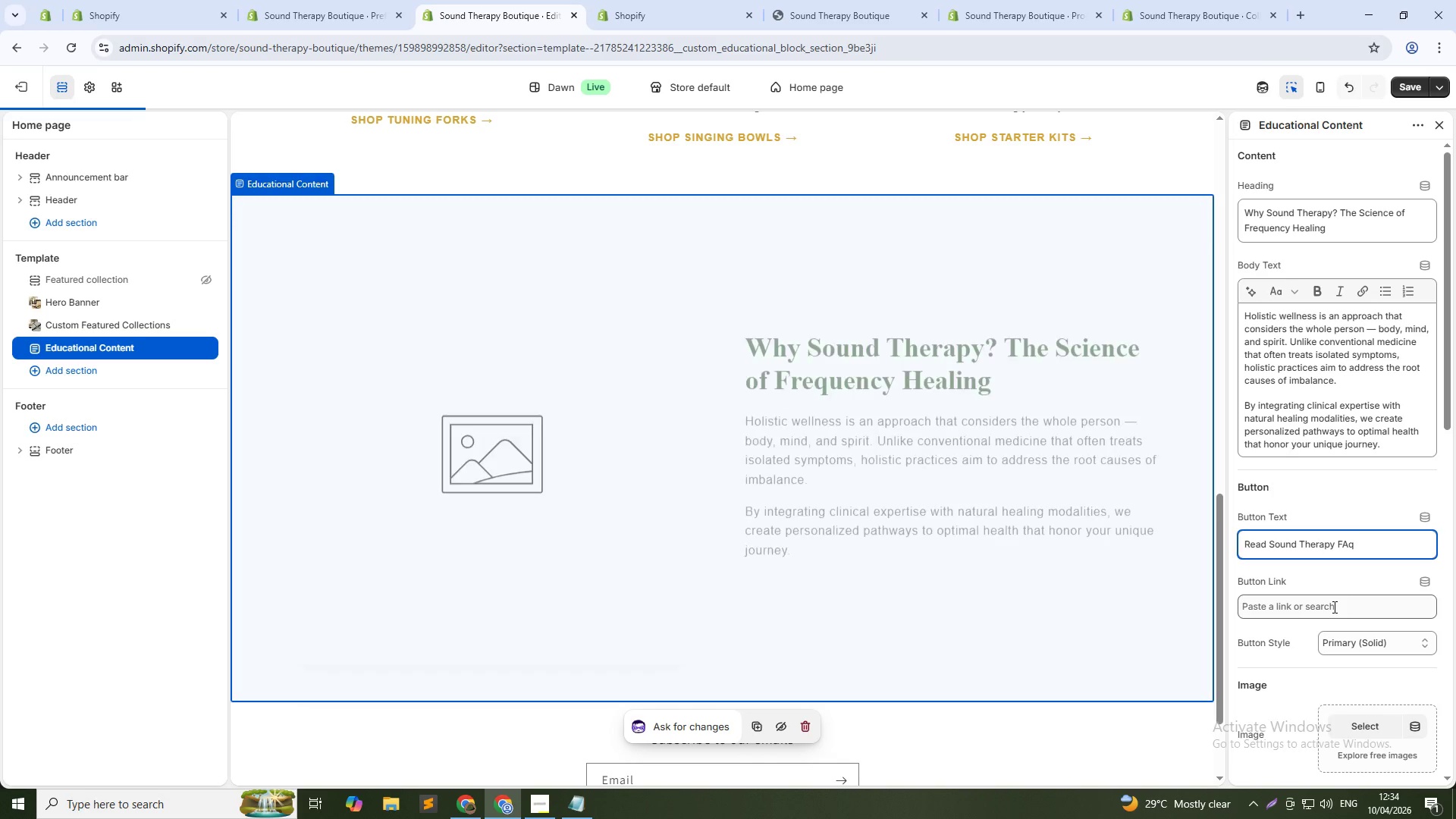 
key(Shift+2)
 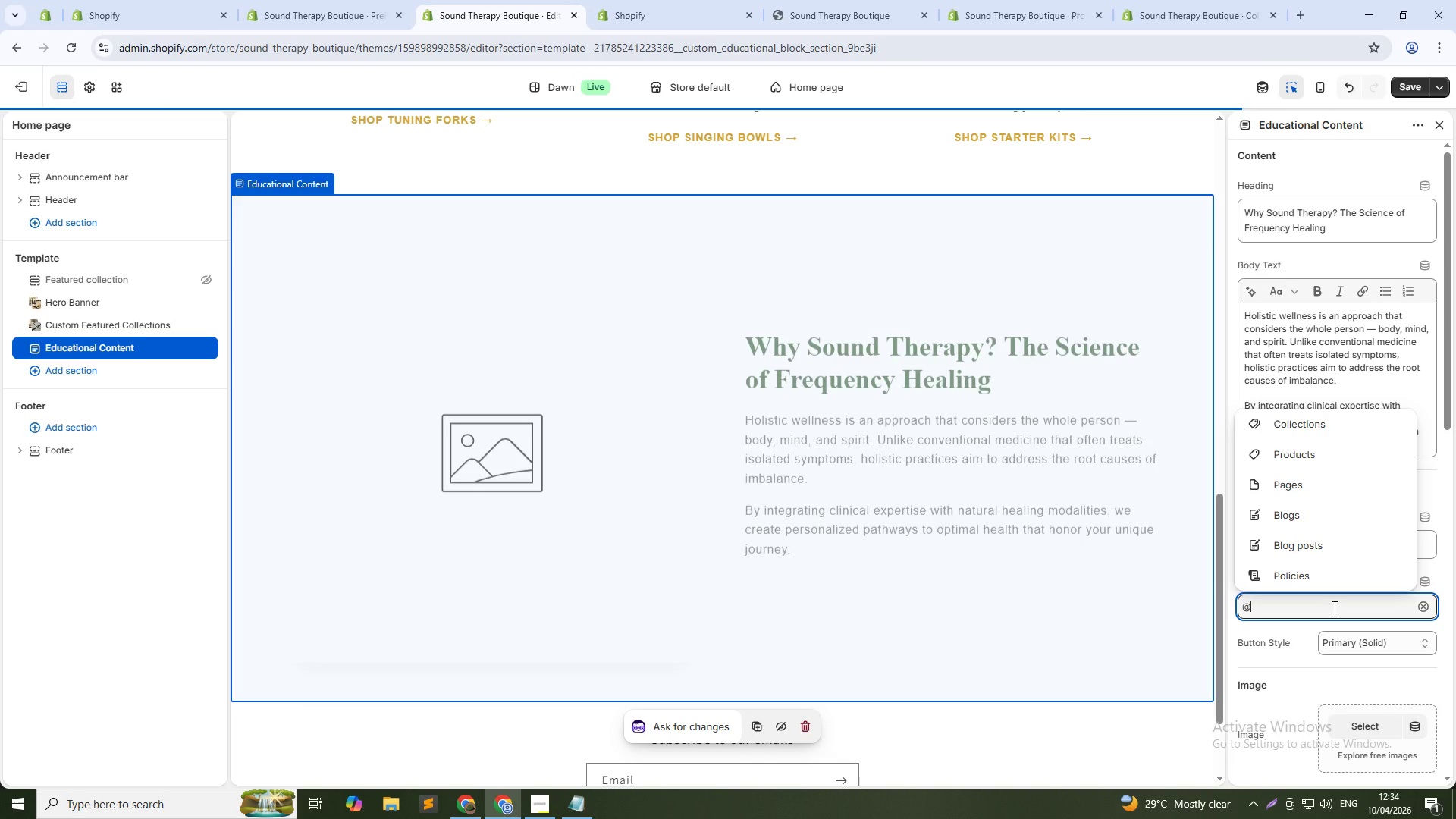 
key(Backspace)
 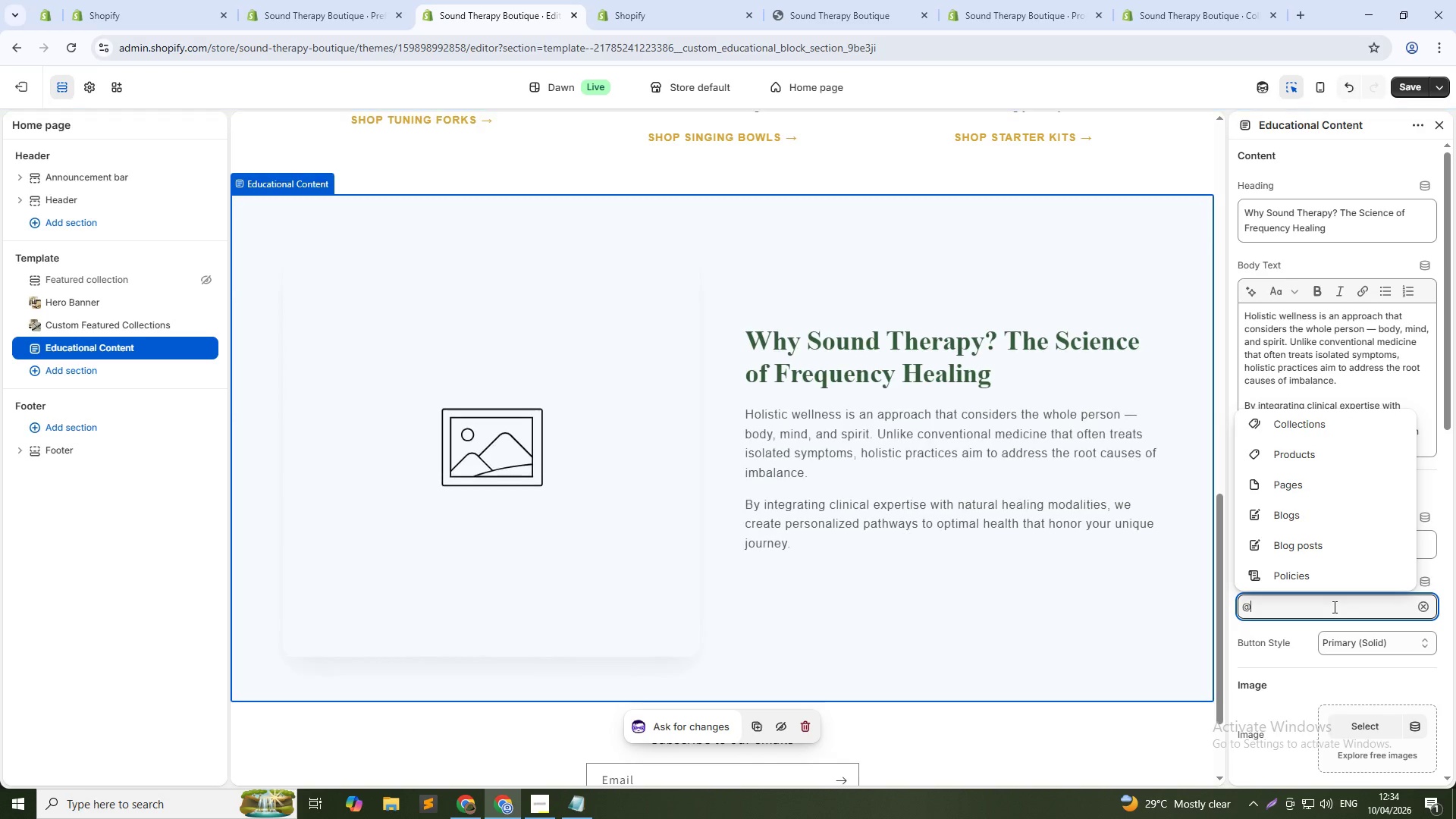 
key(Shift+3)
 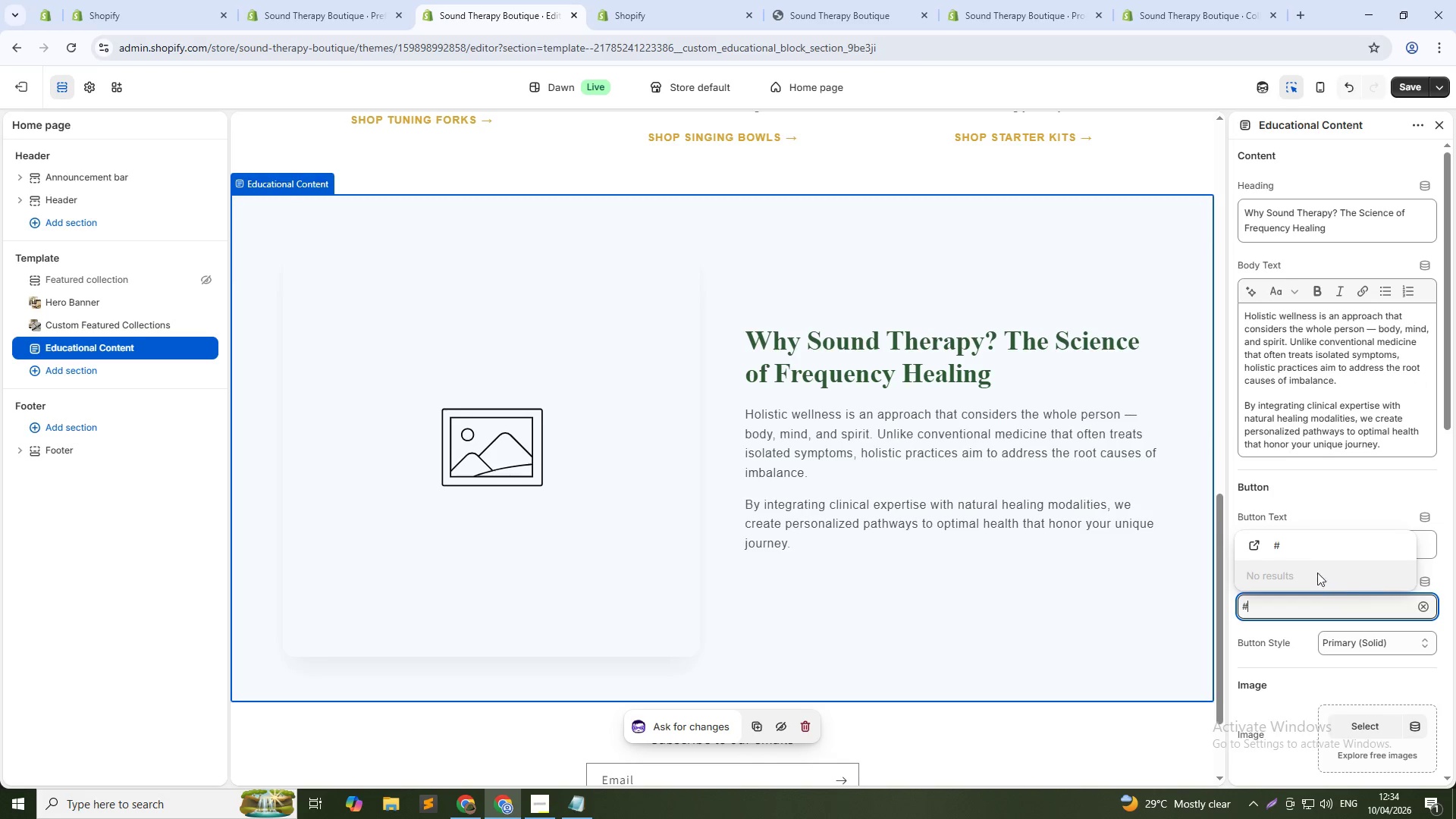 
left_click([1297, 538])
 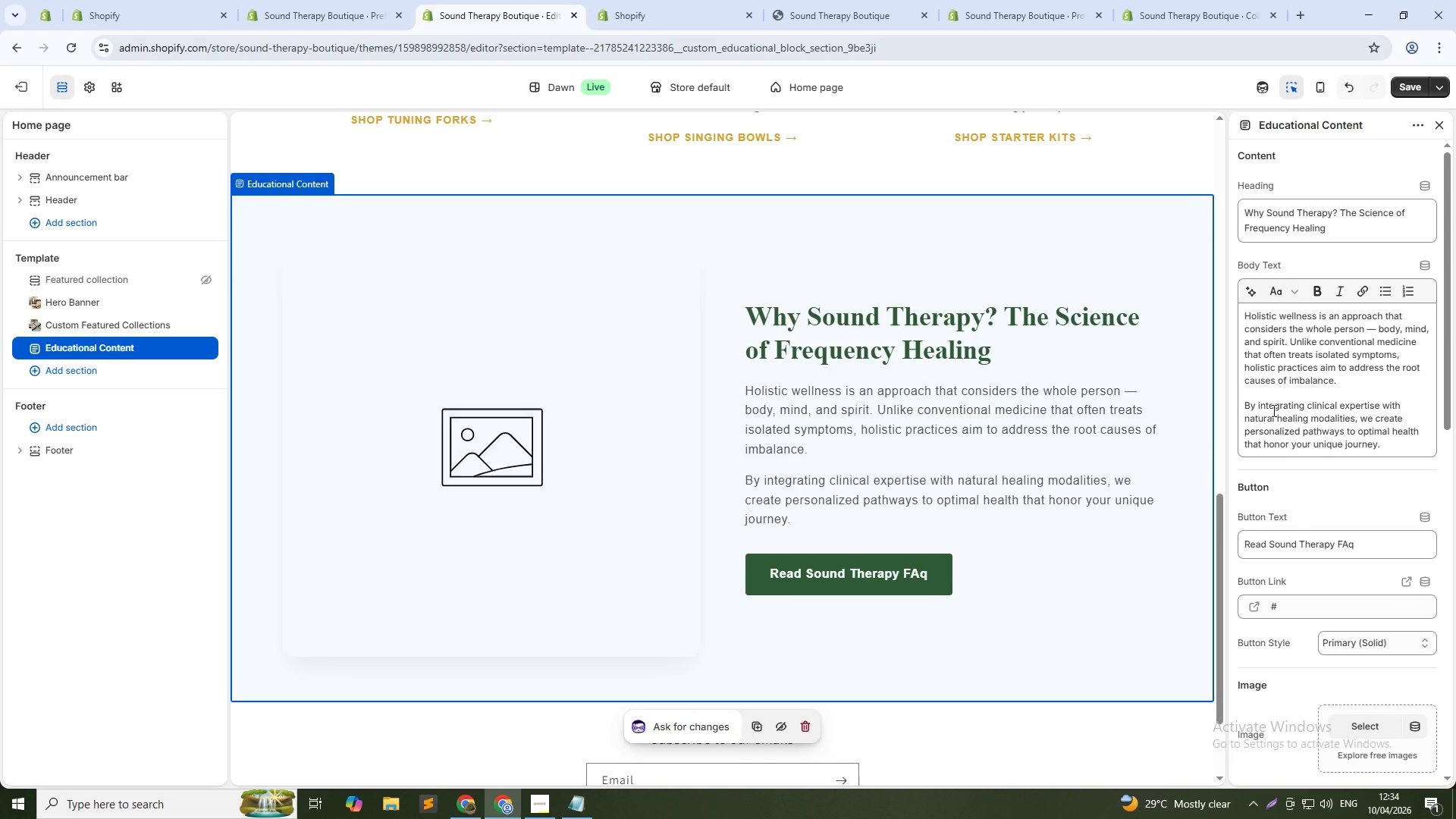 
wait(8.73)
 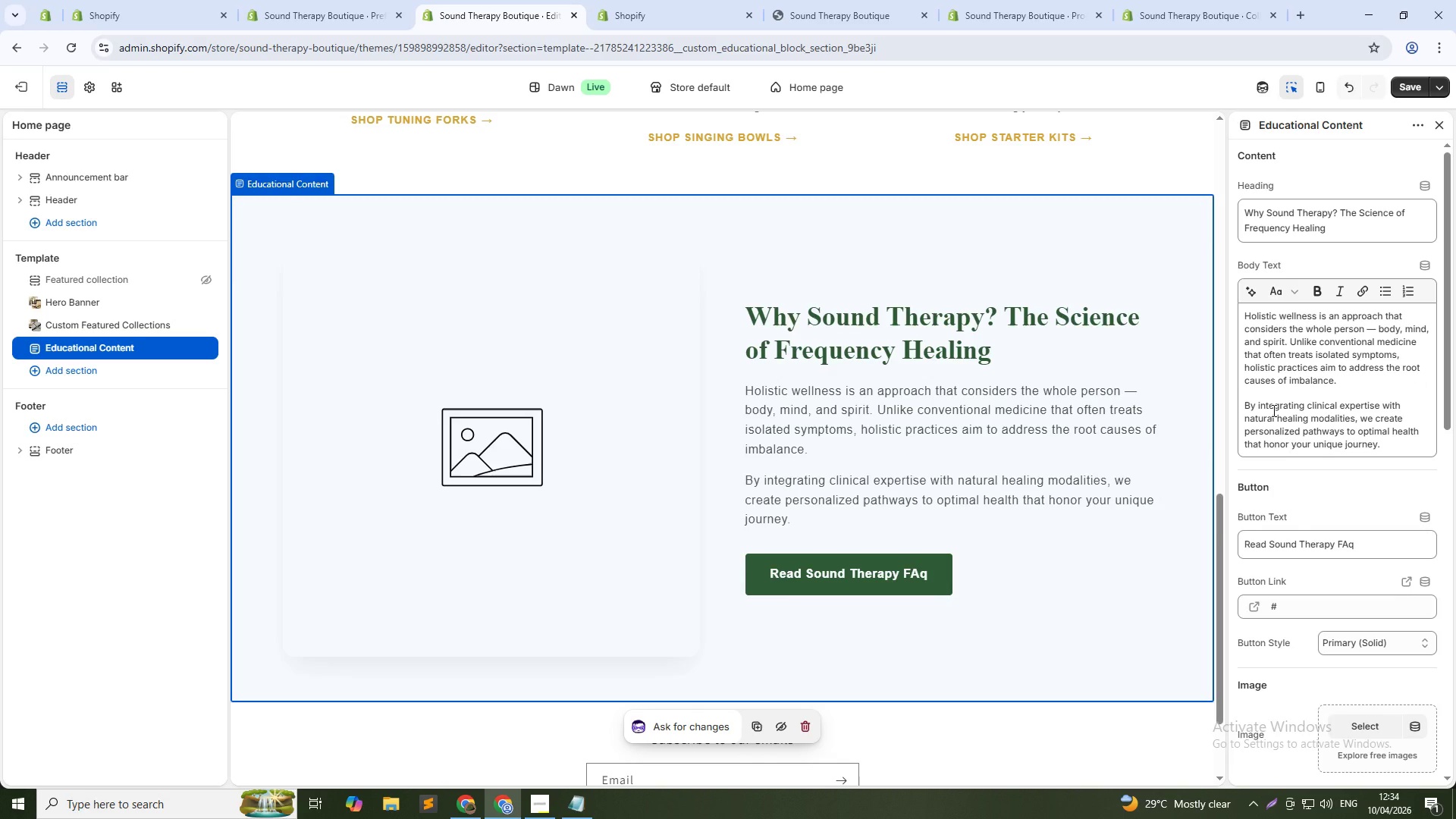 
scroll: coordinate [1283, 591], scroll_direction: down, amount: 5.0
 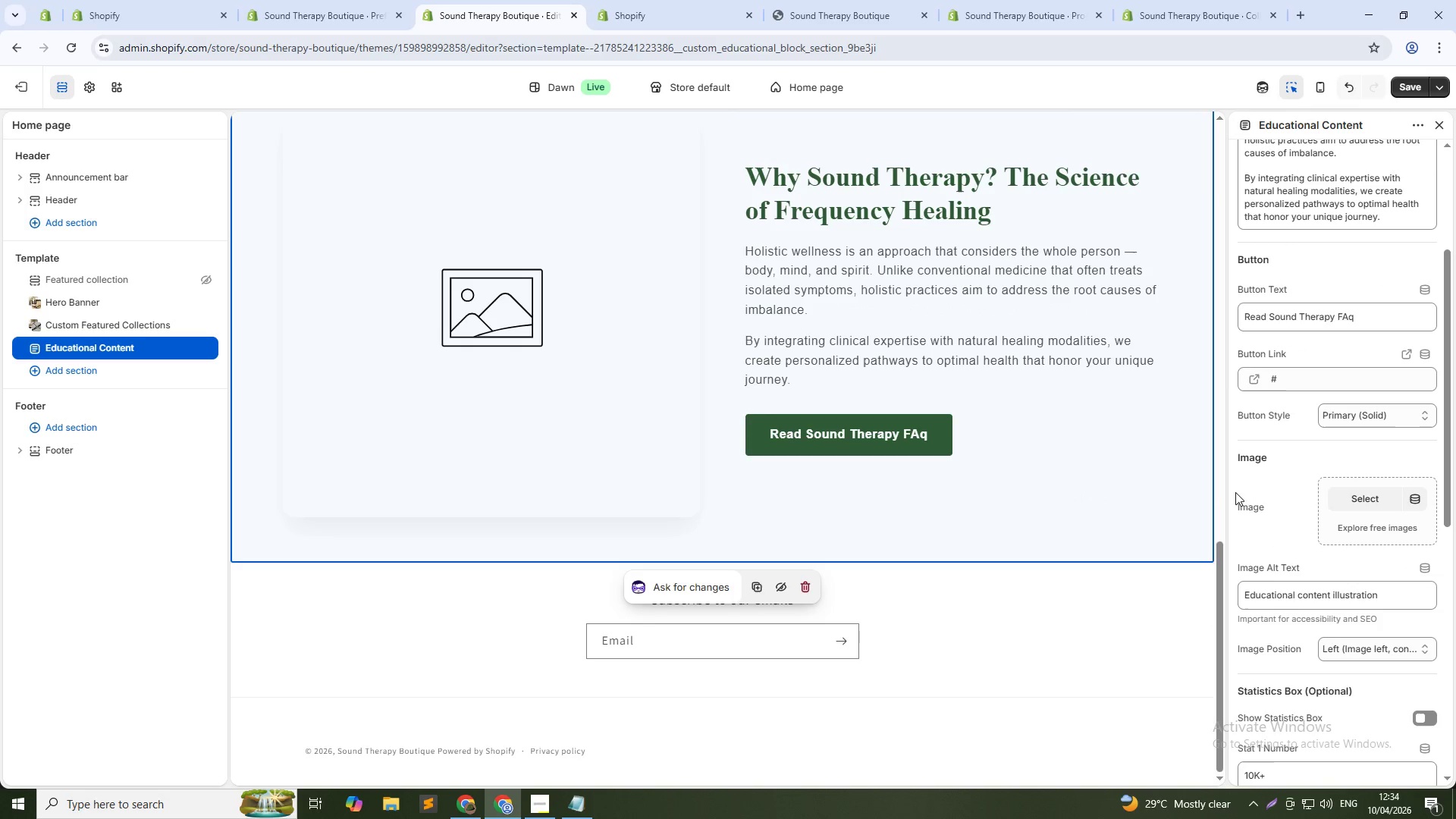 
scroll: coordinate [1315, 521], scroll_direction: up, amount: 1.0
 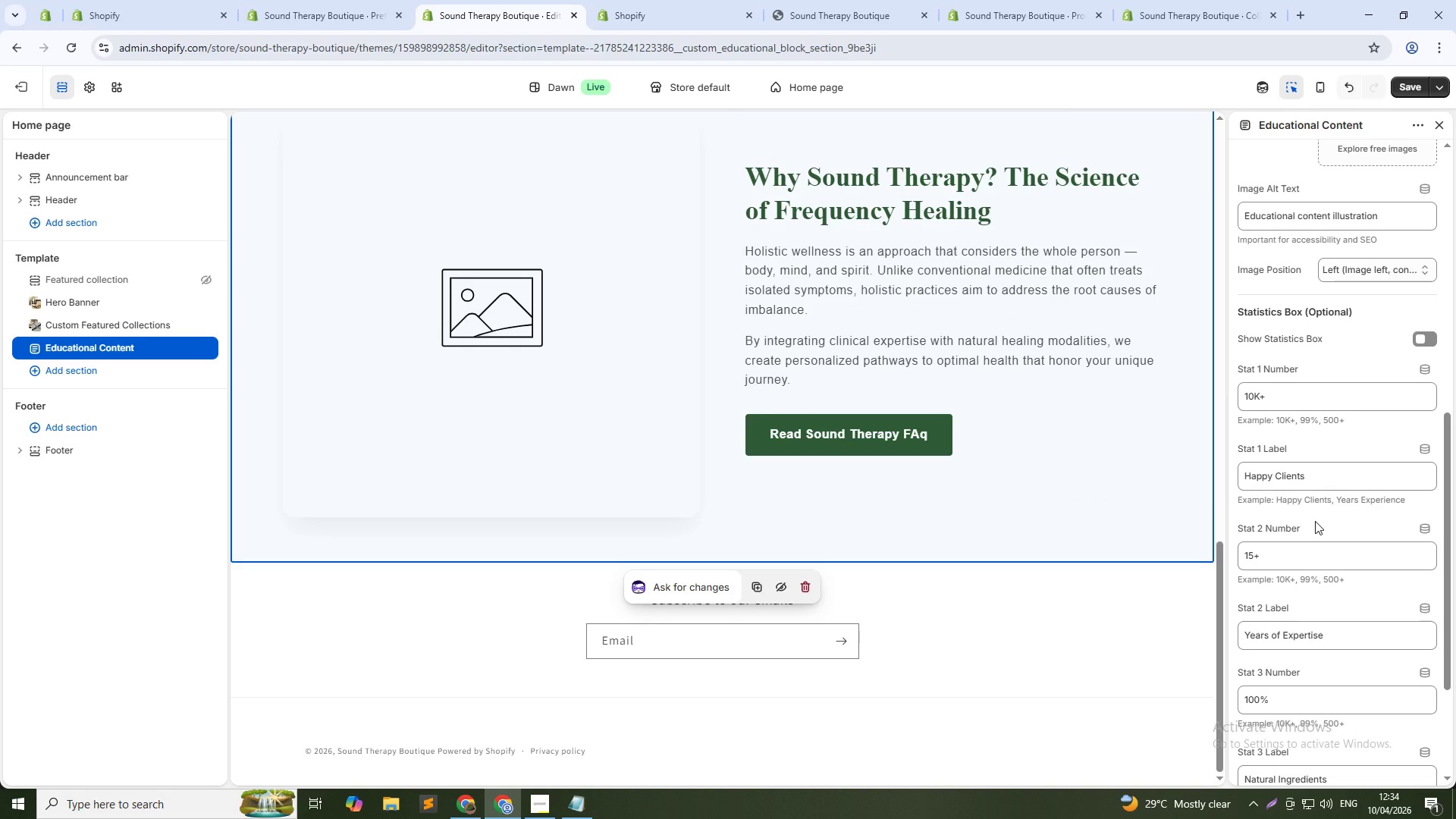 
scroll: coordinate [1320, 507], scroll_direction: down, amount: 5.0
 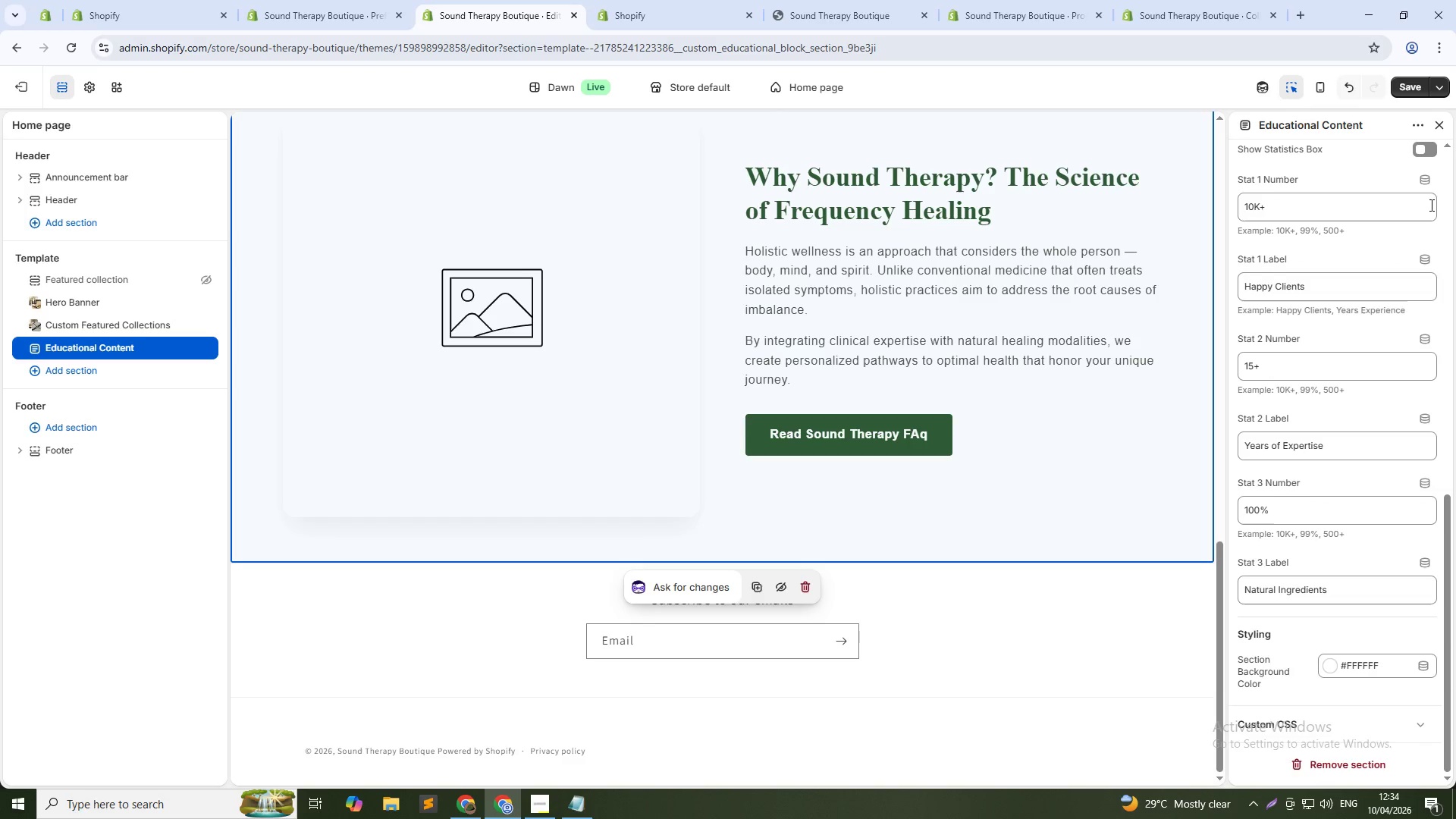 
left_click([1426, 150])
 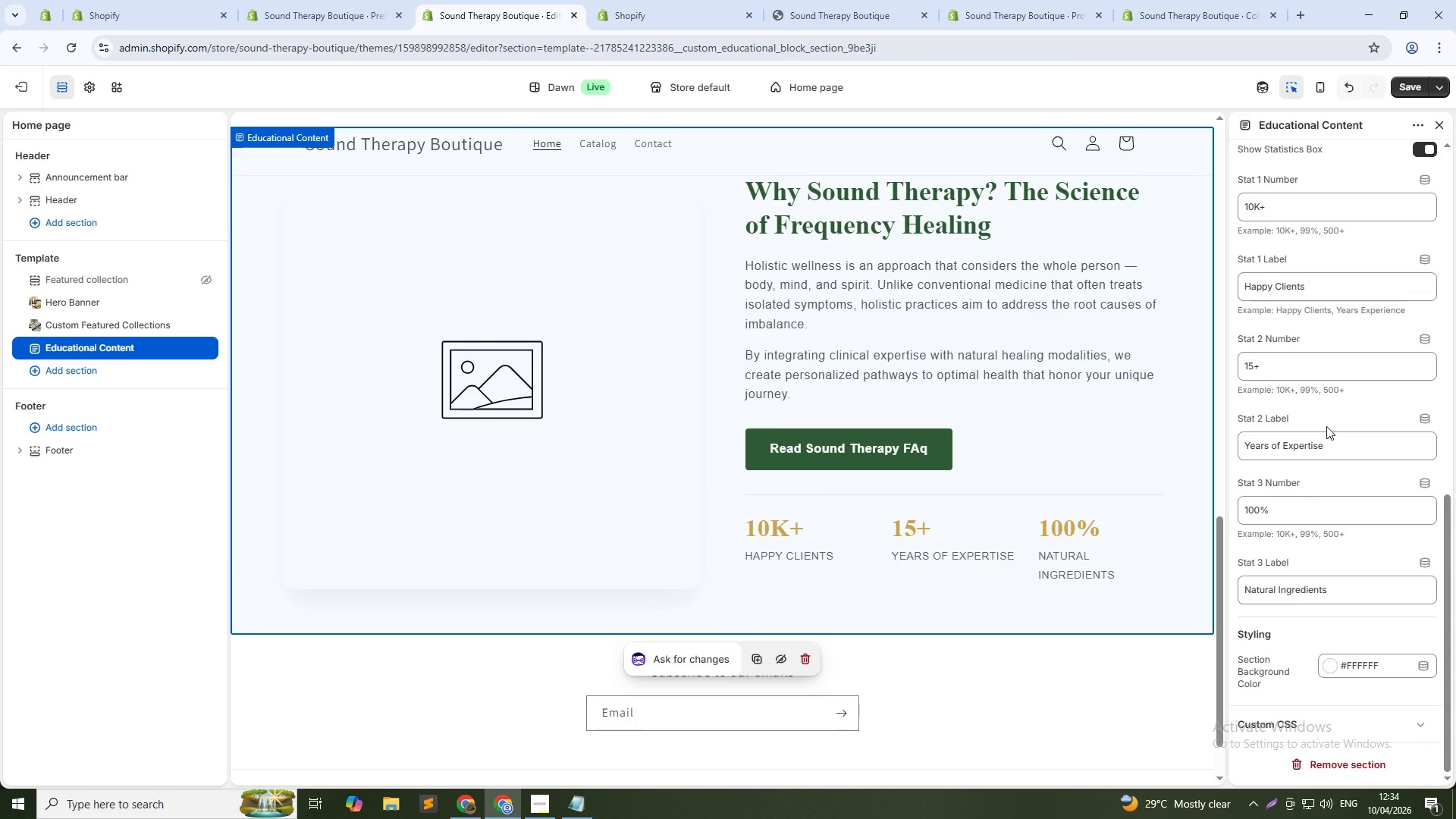 
wait(9.47)
 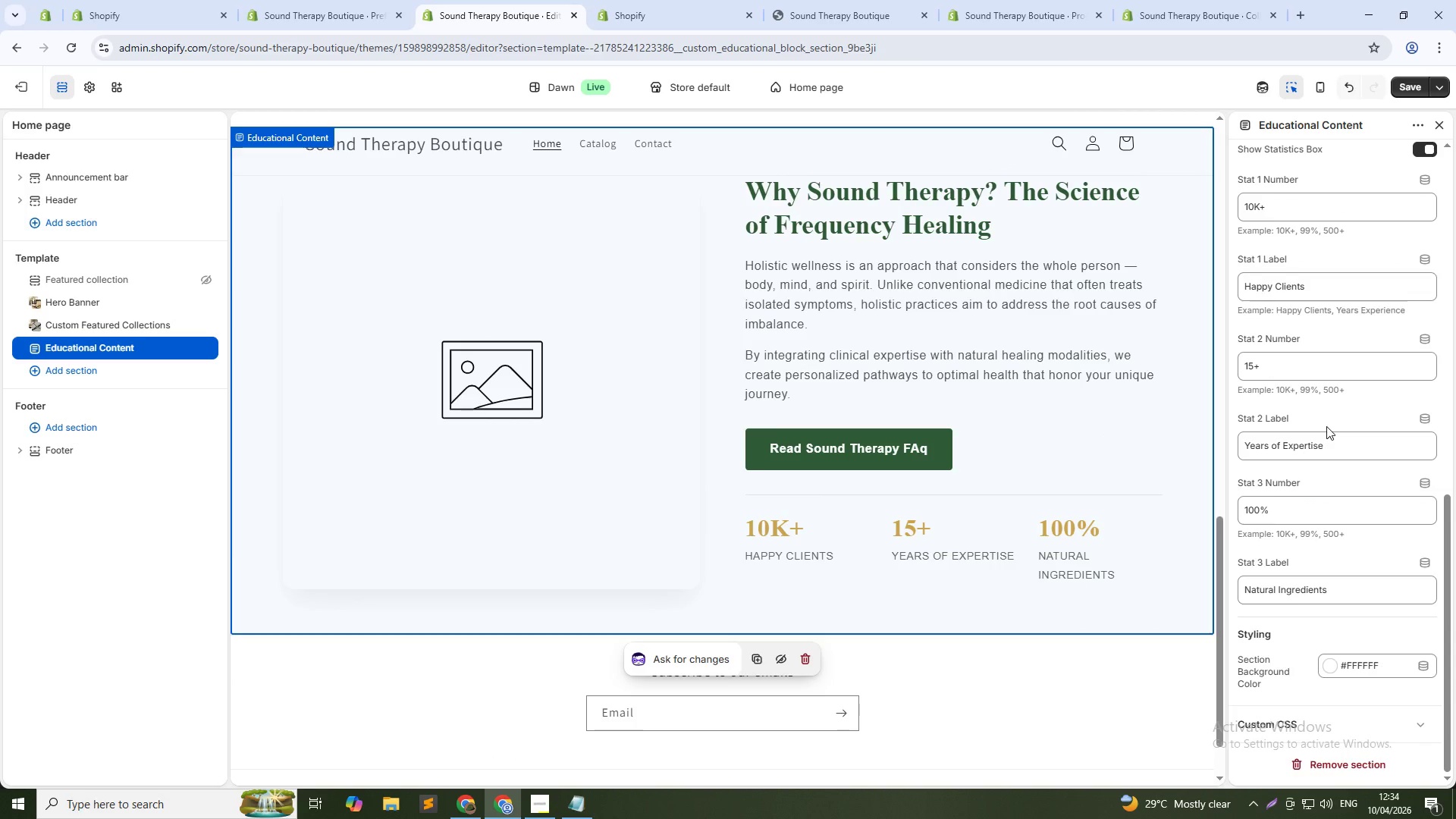 
scroll: coordinate [1296, 478], scroll_direction: down, amount: 1.0
 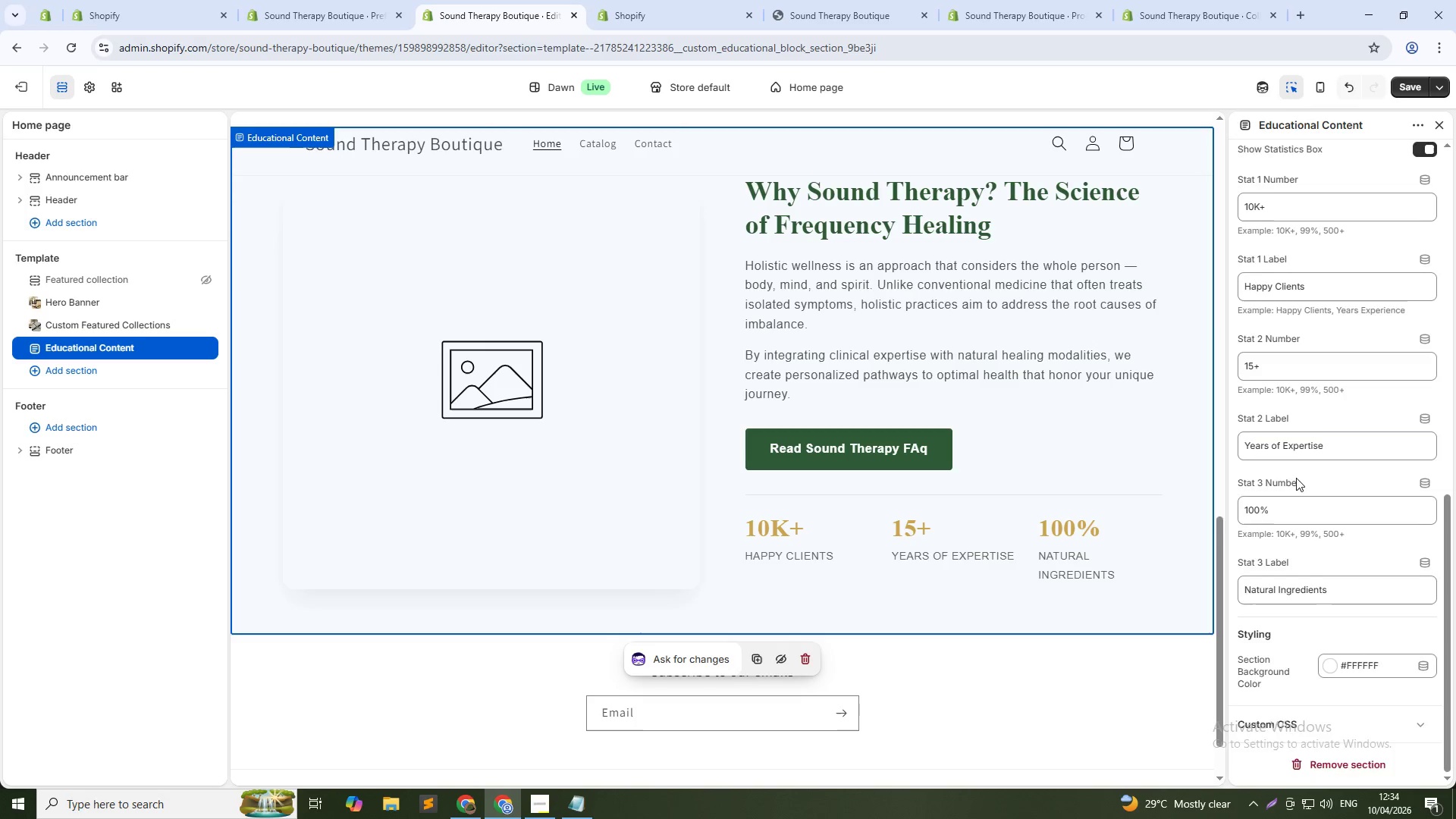 
scroll: coordinate [1296, 478], scroll_direction: up, amount: 1.0
 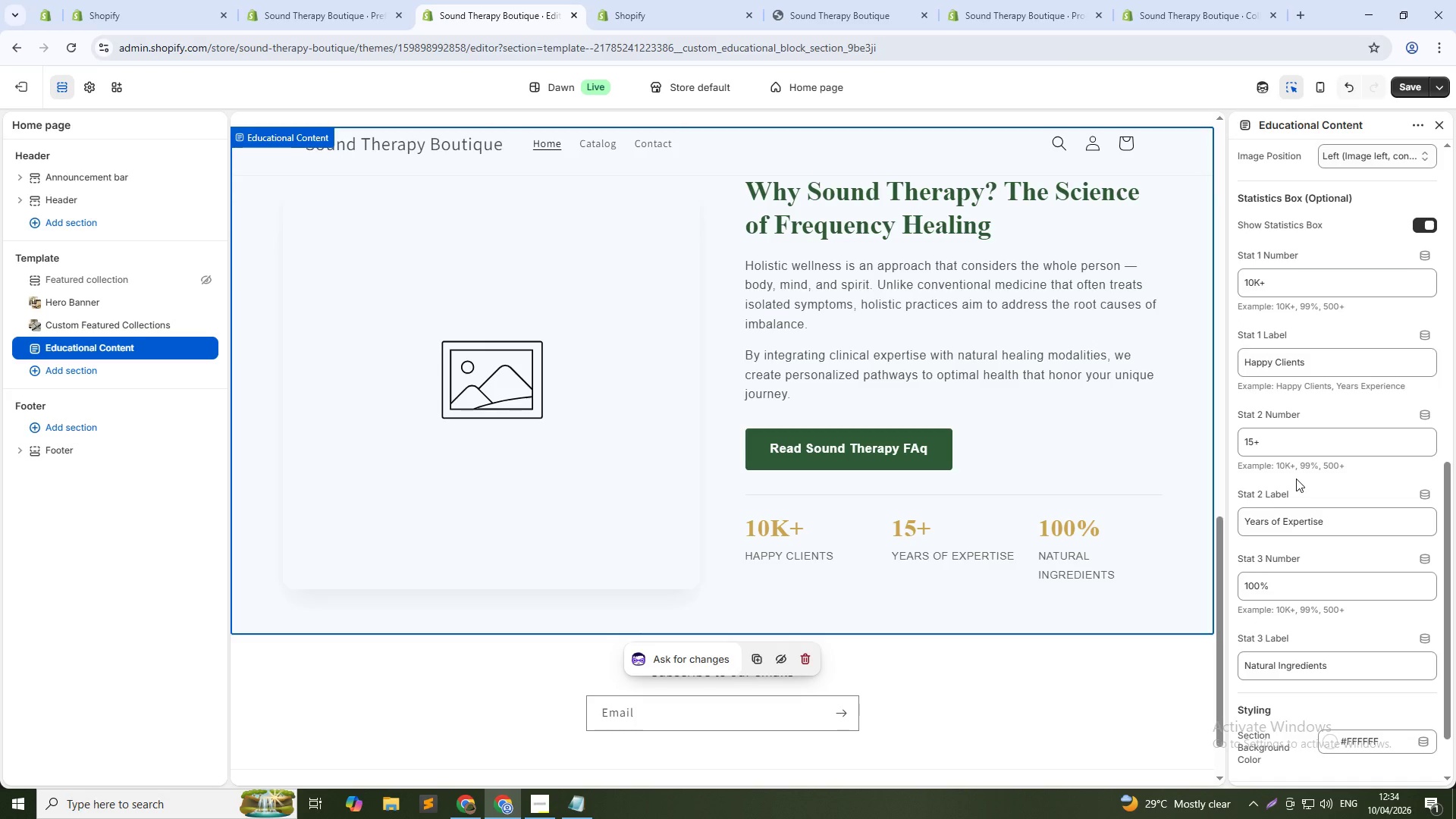 
scroll: coordinate [1297, 479], scroll_direction: down, amount: 2.0
 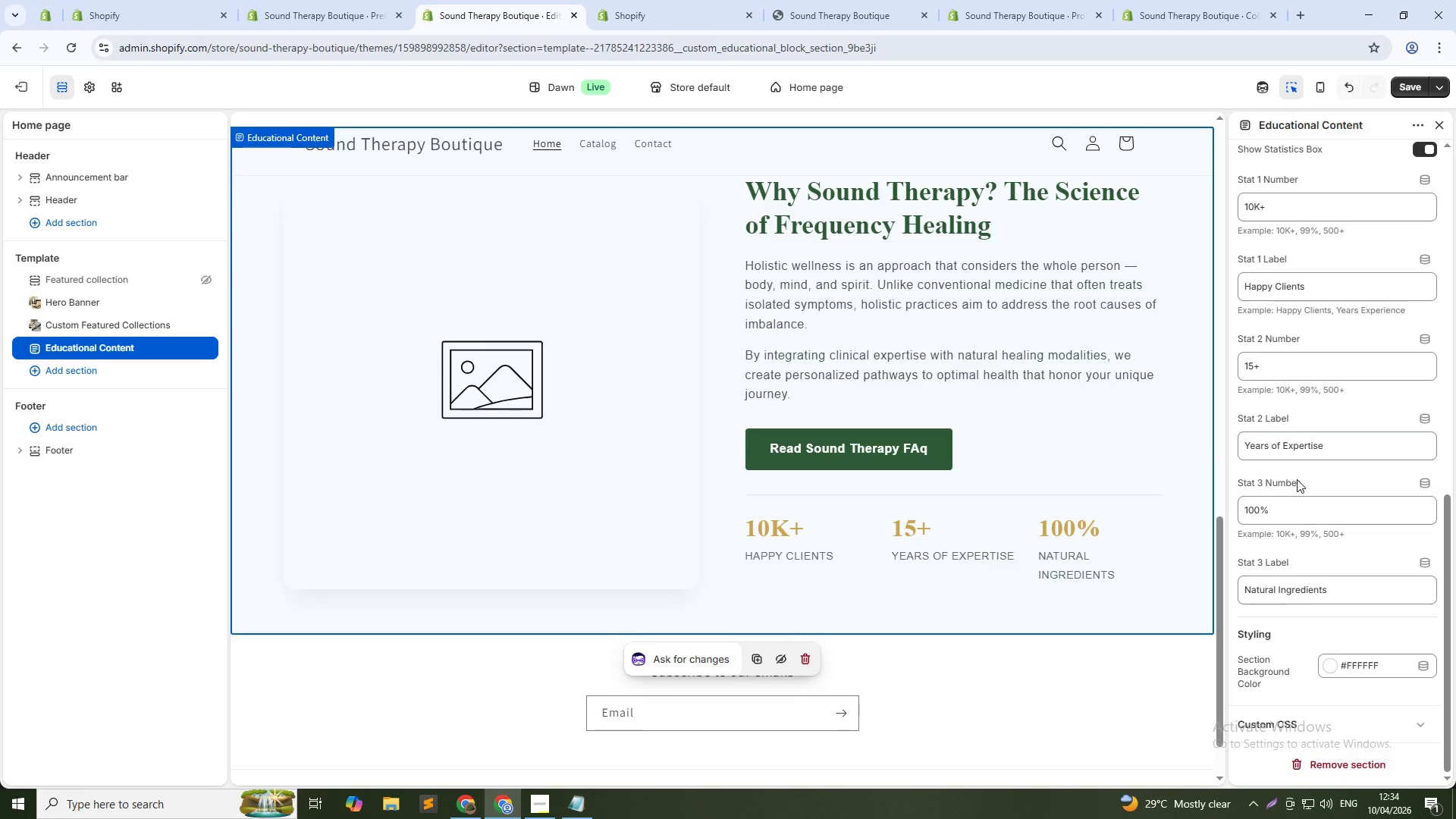 
scroll: coordinate [1297, 479], scroll_direction: up, amount: 3.0
 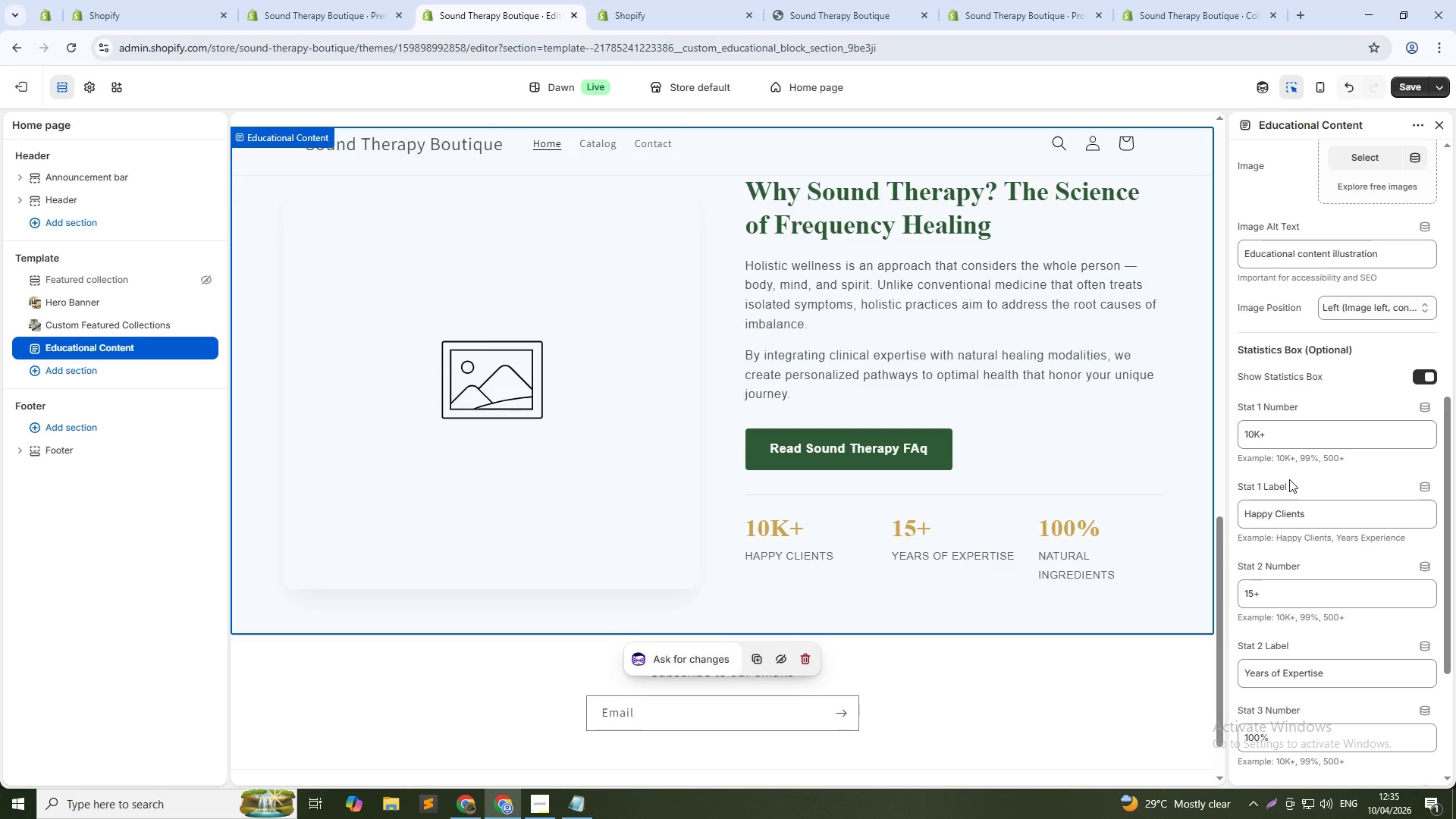 
wait(28.56)
 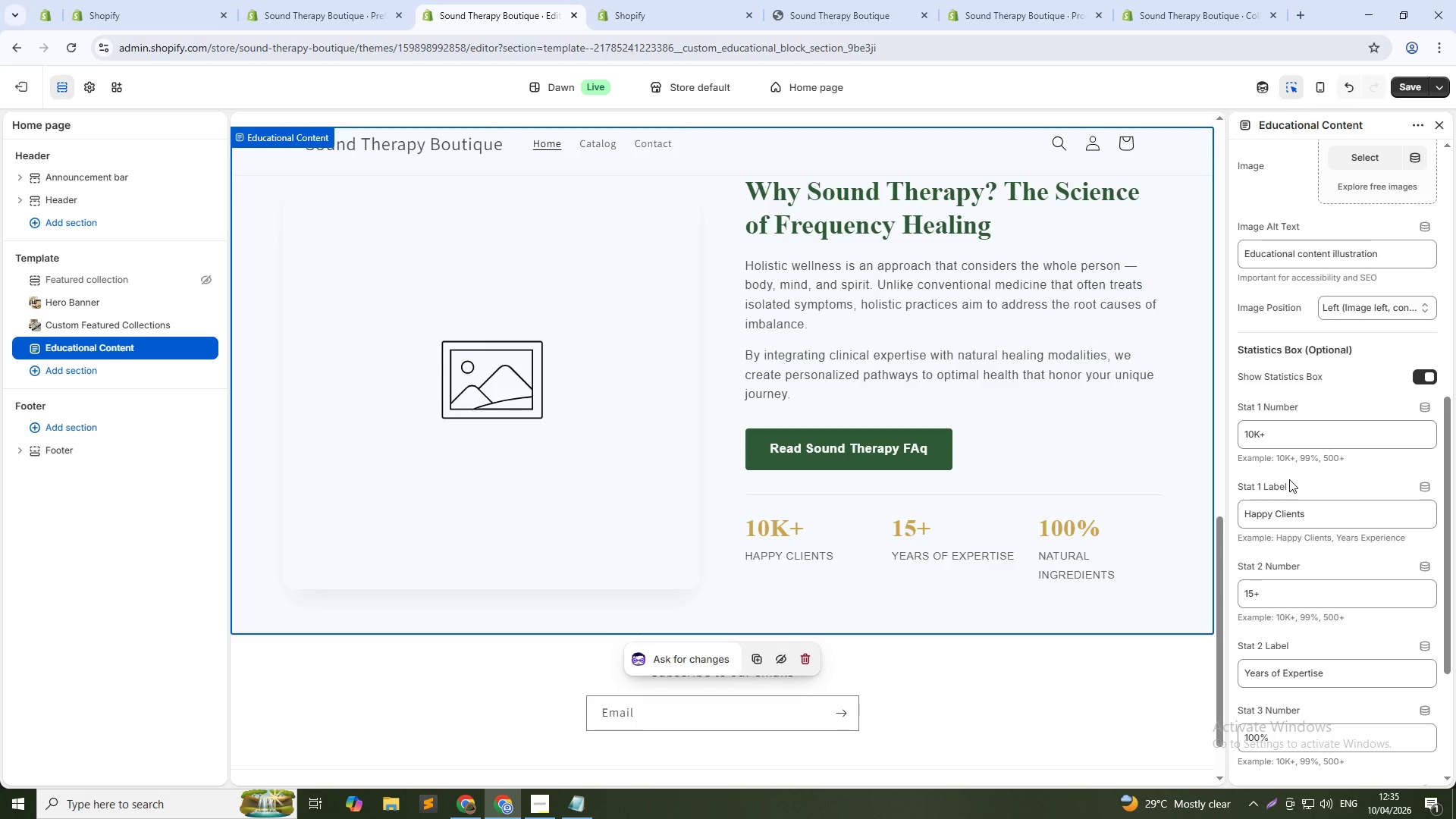 
scroll: coordinate [1266, 381], scroll_direction: up, amount: 1.0
 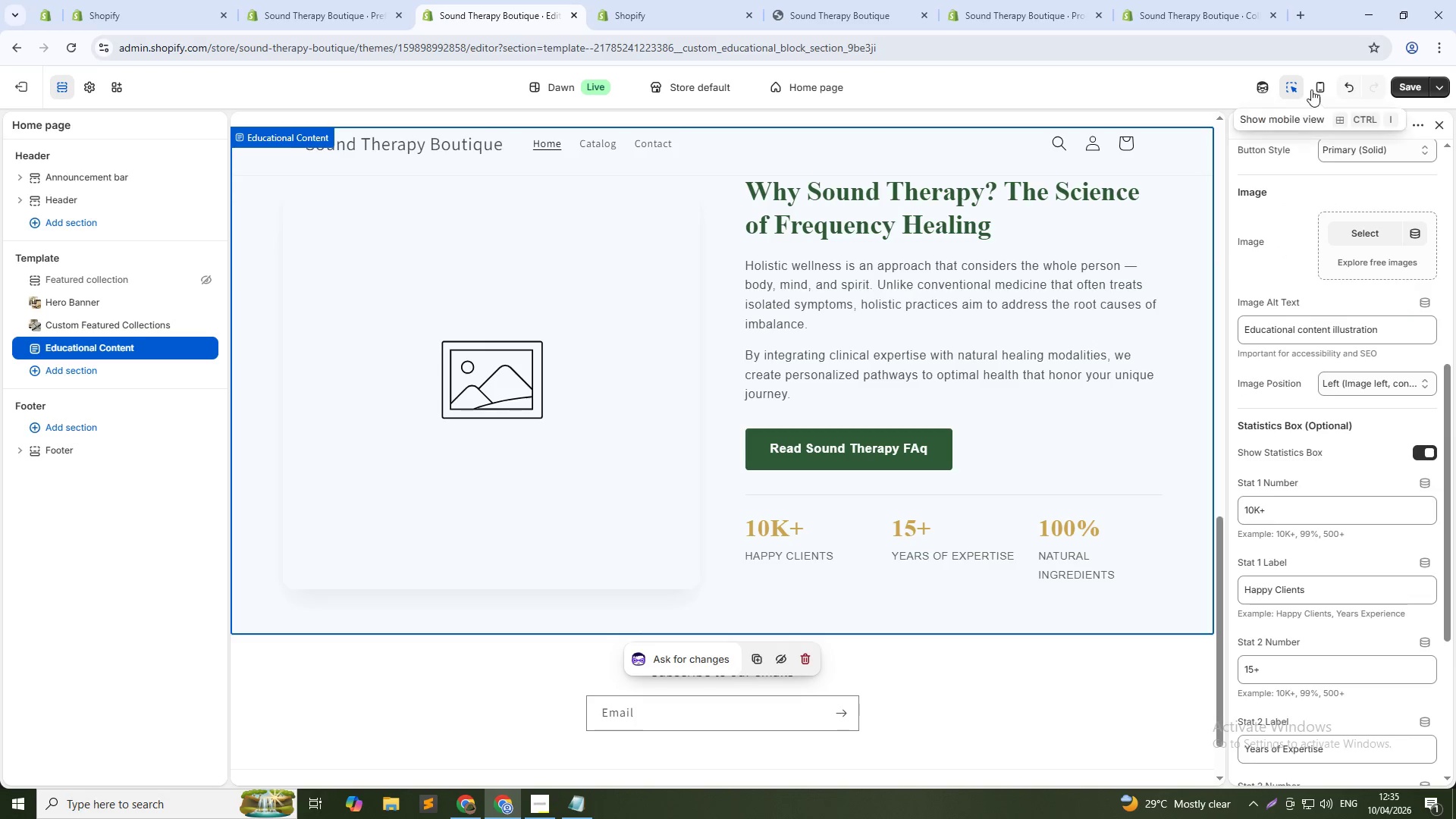 
left_click([1311, 89])
 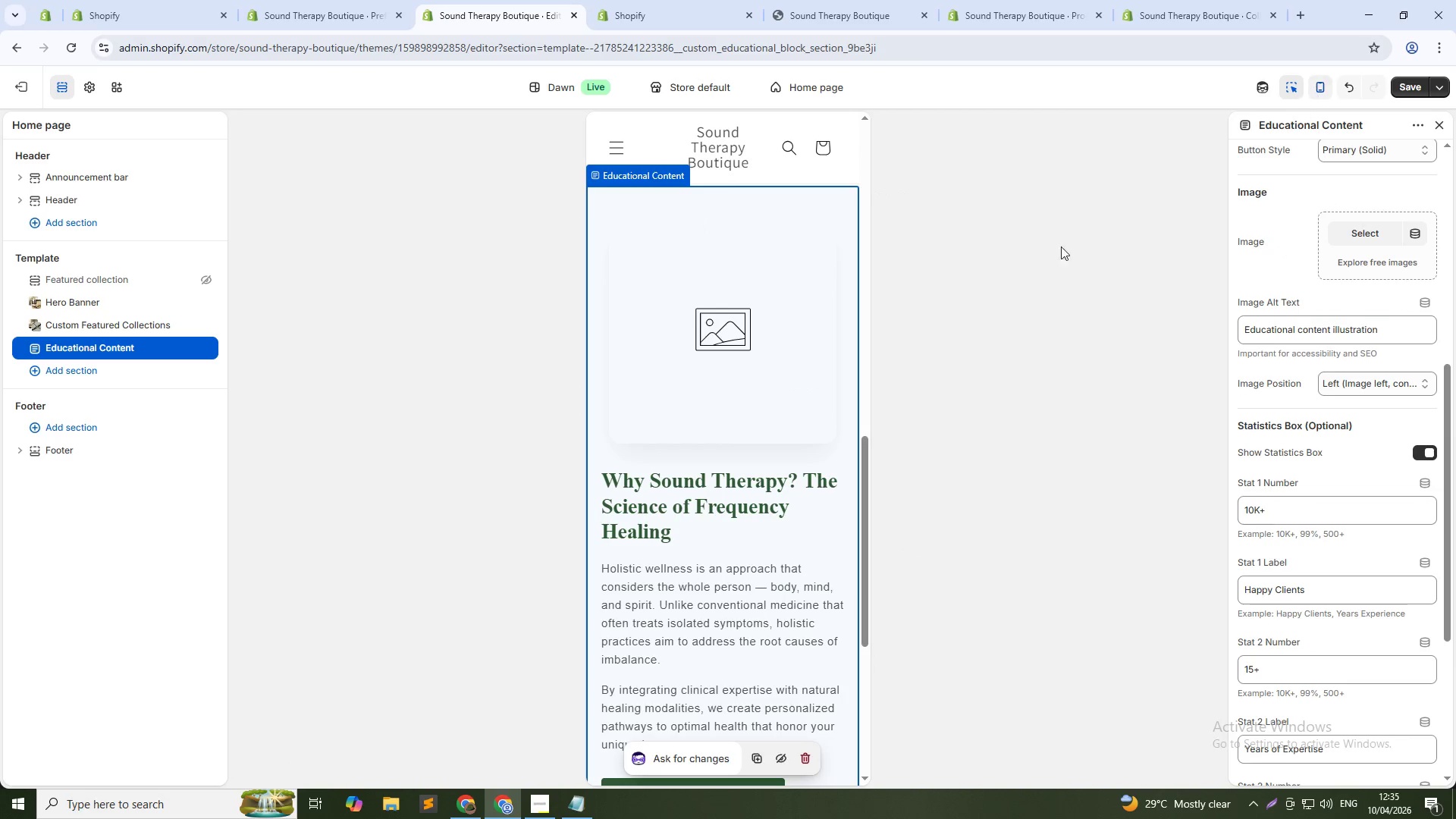 
scroll: coordinate [749, 363], scroll_direction: down, amount: 4.0
 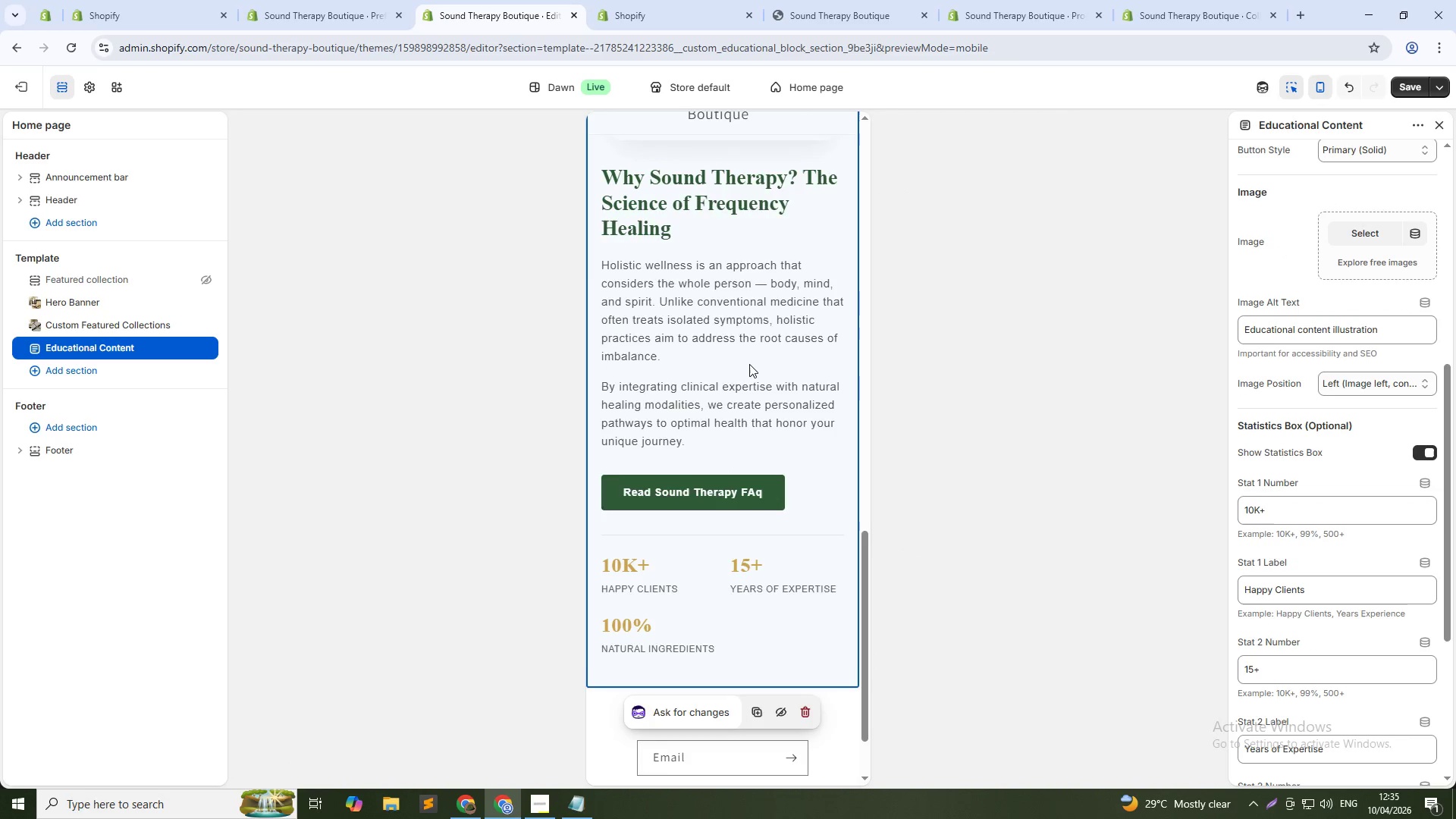 
scroll: coordinate [749, 364], scroll_direction: up, amount: 4.0
 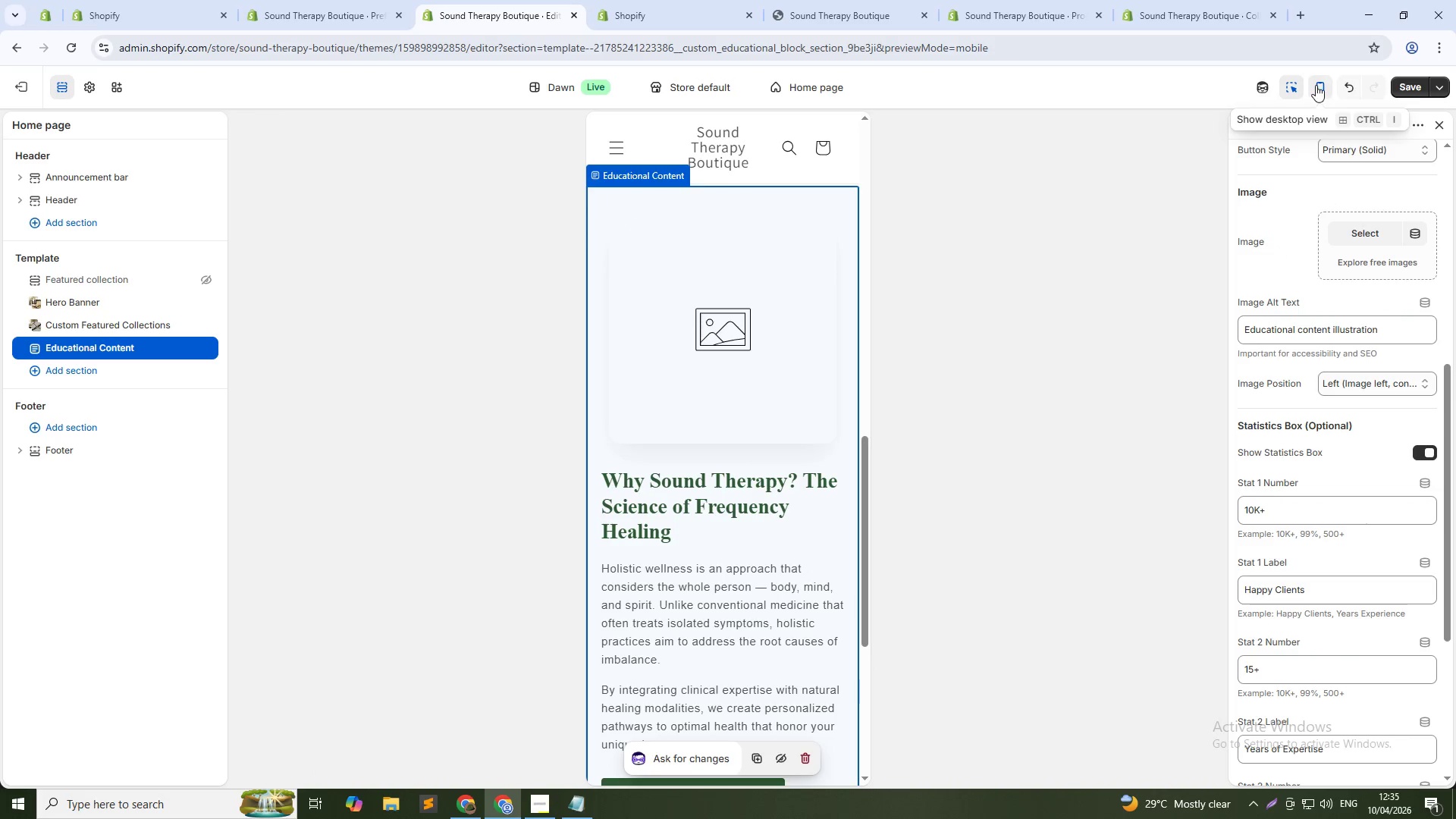 
left_click([1317, 84])
 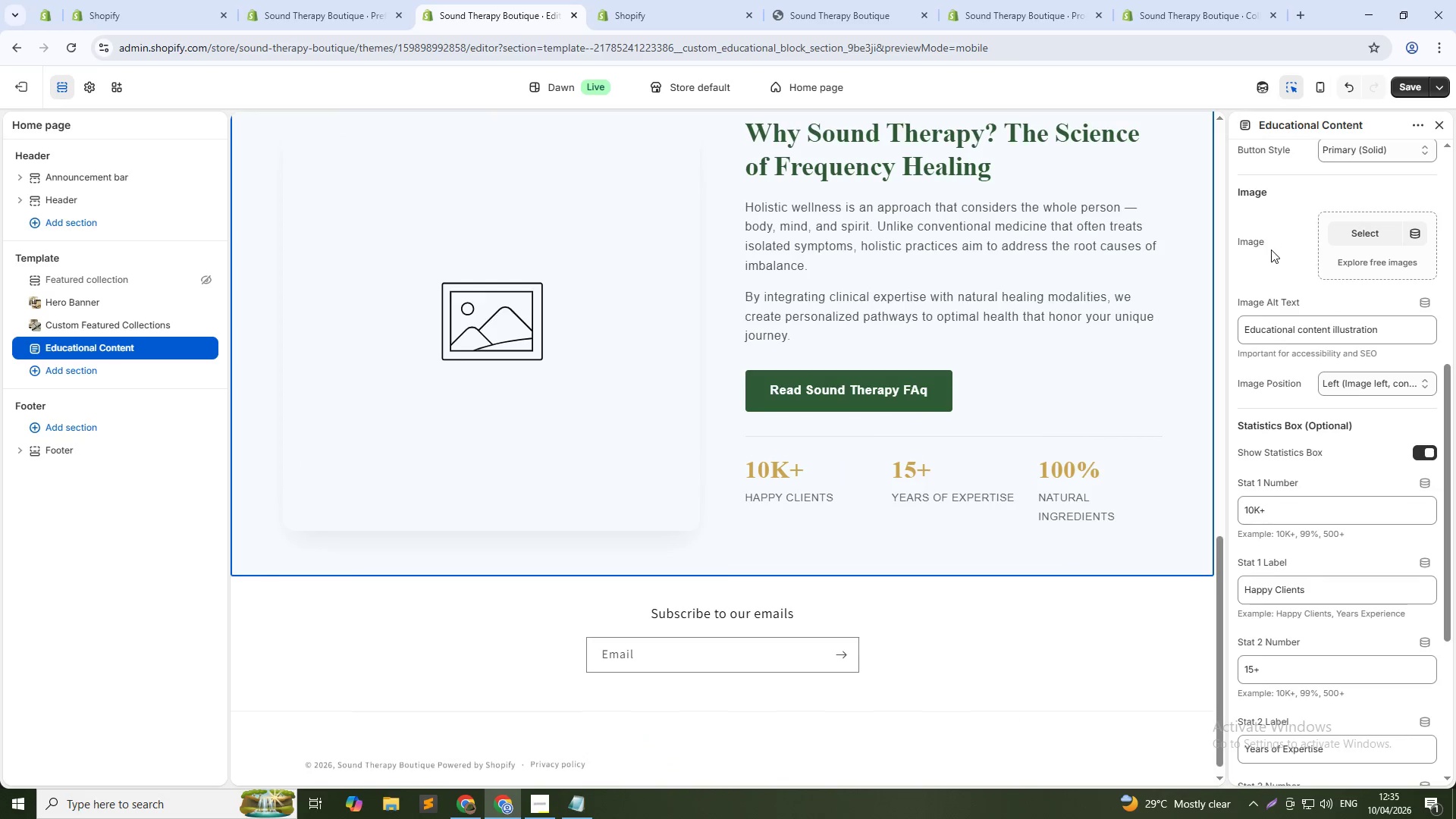 
scroll: coordinate [1273, 252], scroll_direction: up, amount: 1.0
 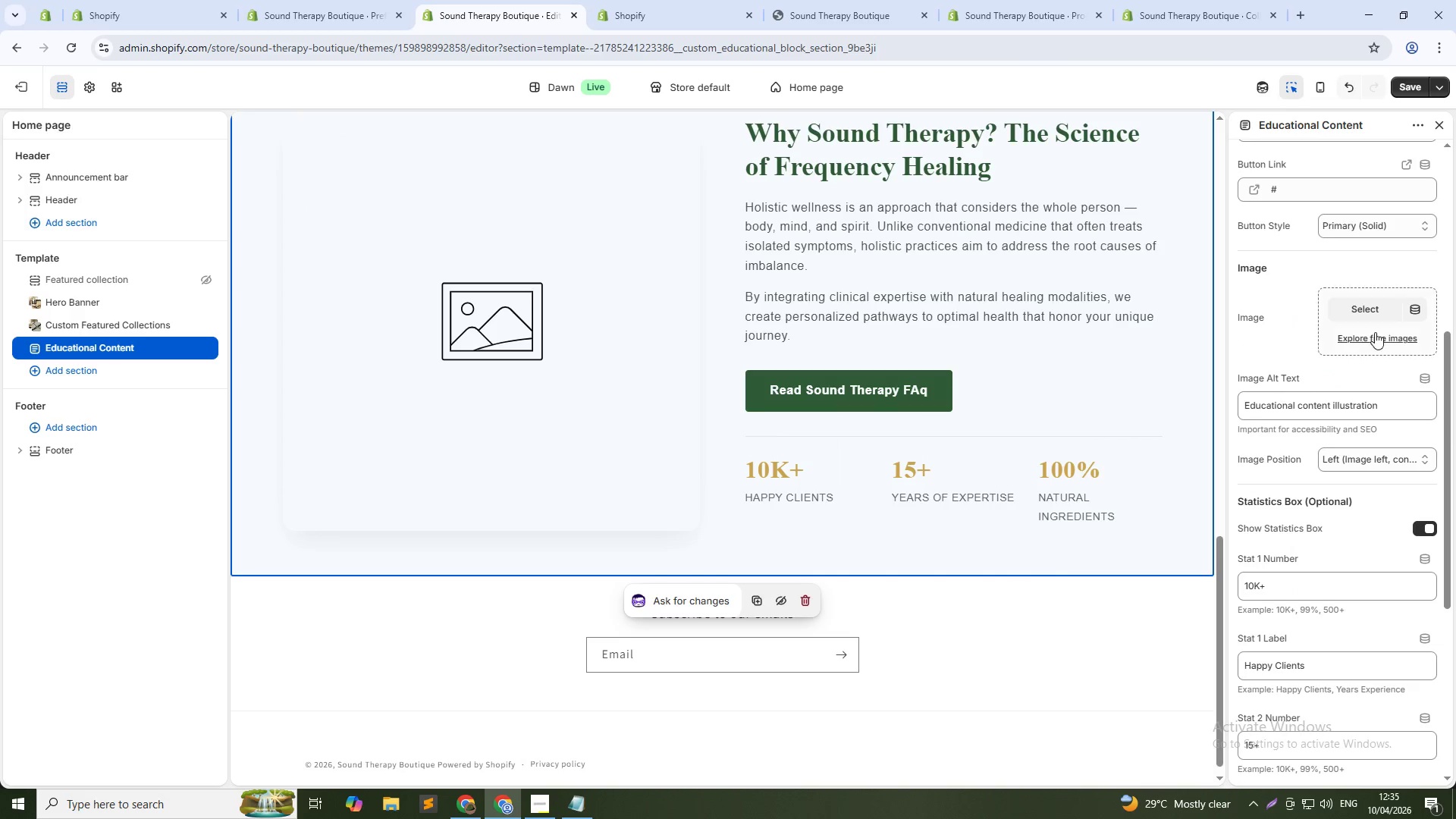 
wait(5.62)
 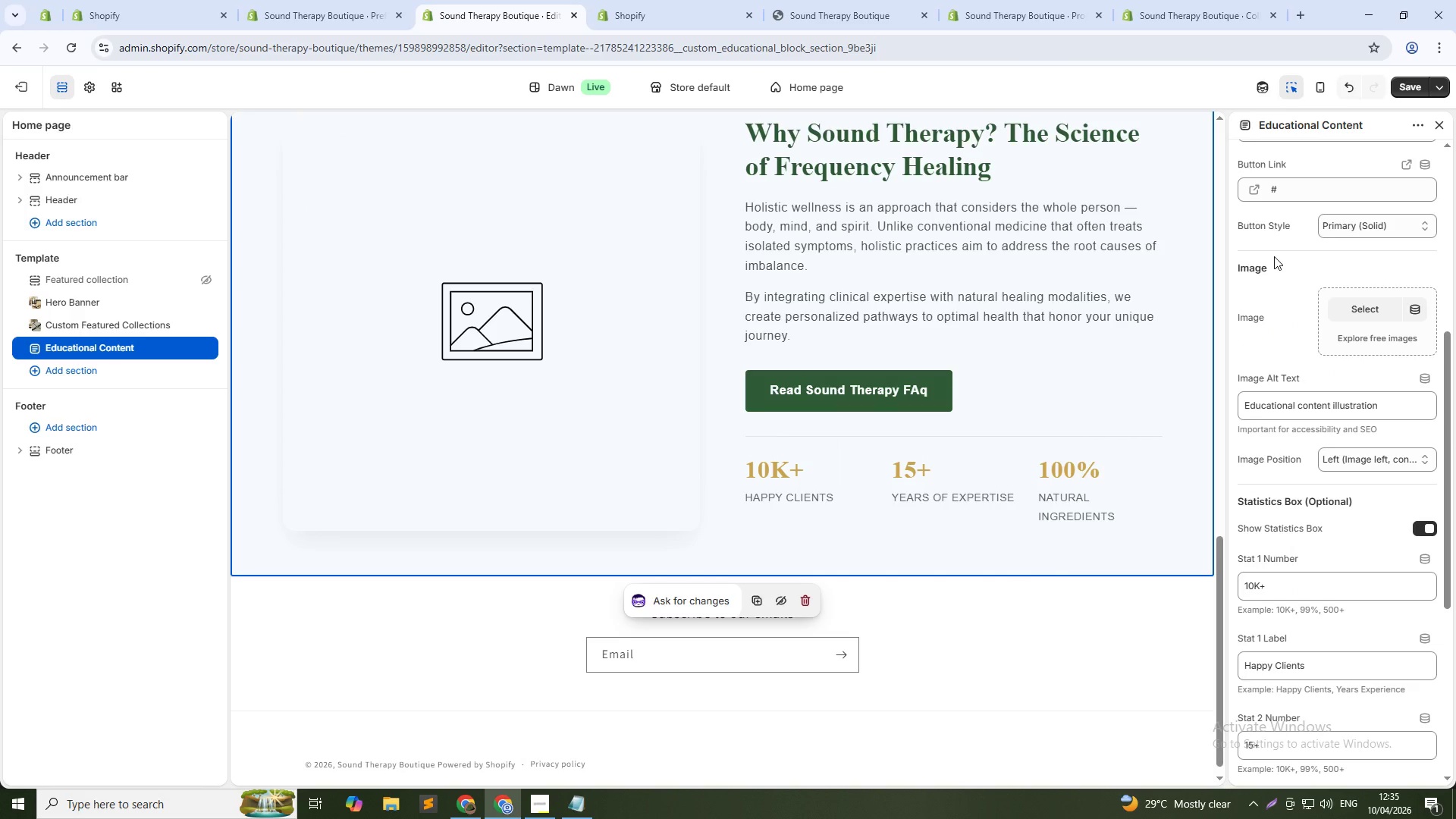 
left_click([1370, 308])
 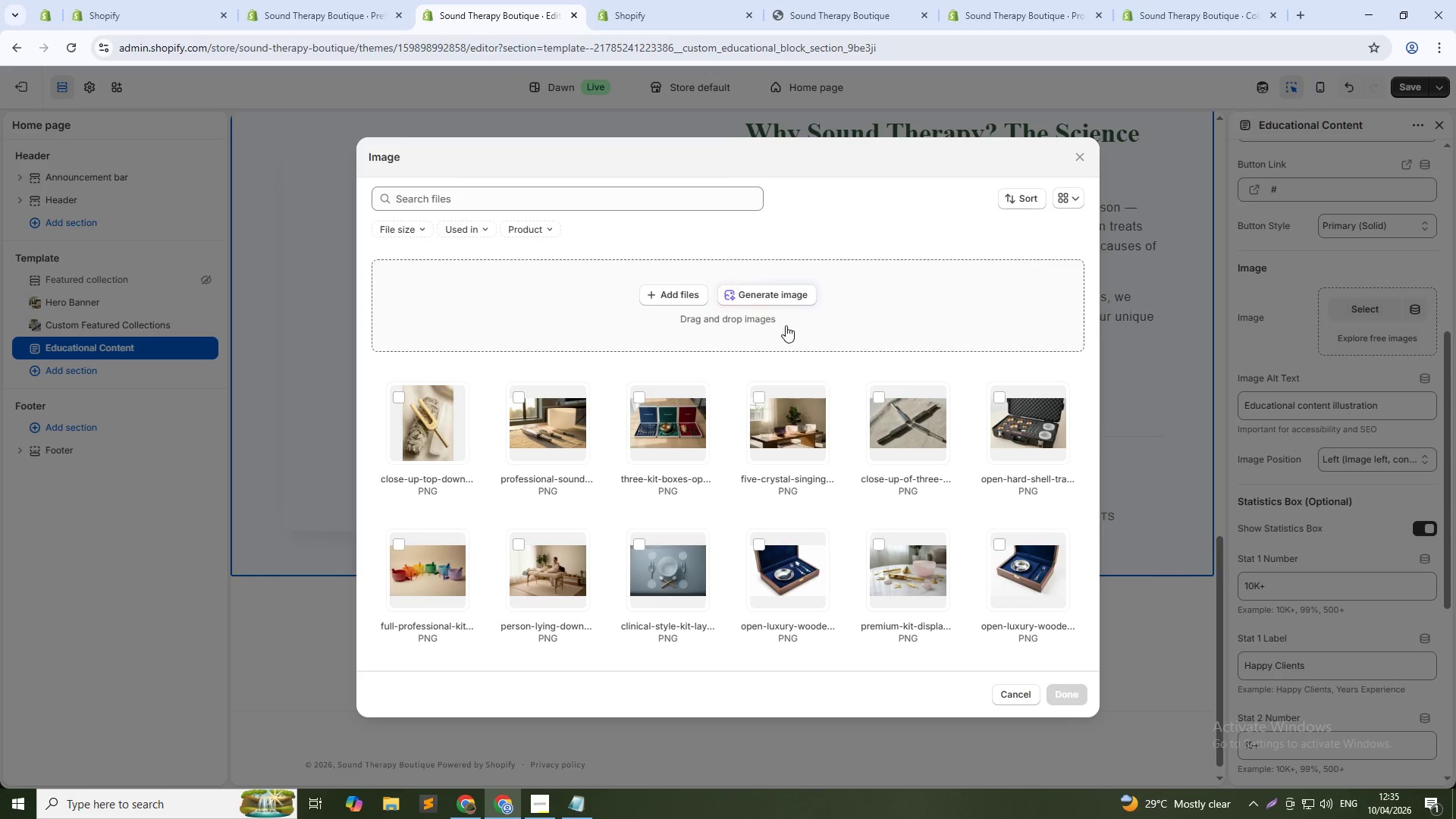 
left_click([785, 297])
 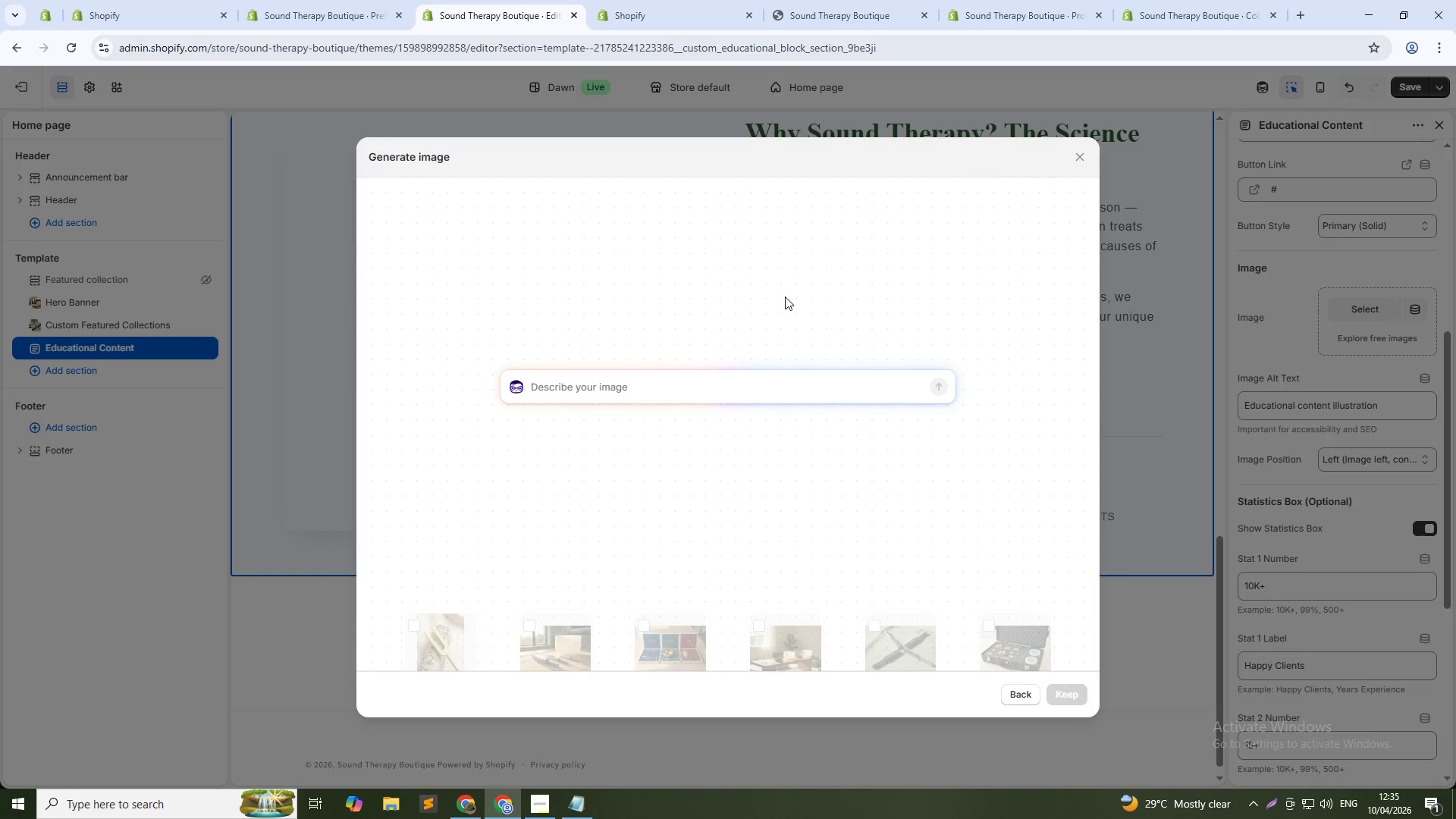 
type(C;)
key(Backspace)
type(lose-up artistic shot of a 528Hz g)
key(Backspace)
type(ol)
key(Backspace)
key(Backspace)
type(gold-colored weighted tuning for )
key(Backspace)
type(k being held just above a clear quartz crystal singin bowl, soft )
key(Backspace)
type(g bowl, soft white glowing sound wave lines floating upward from the bowl, warm golden hour sunlight stremaing fro mwindow left i)
key(Backspace)
type(side,gentle whit )
key(Backspace)
type(e sage smoke swirling arund, dark wooden table surface, professional medical wellness aesthetic, calm andd )
key(Backspace)
key(Backspace)
type( educationl)
key(Backspace)
type(al mood, shallow dep )
key(Backspace)
type(th of field, high resolution, 82)
key(Backspace)
type(00*600px ladscape, nt)
key(Backspace)
type(atural lighting)
 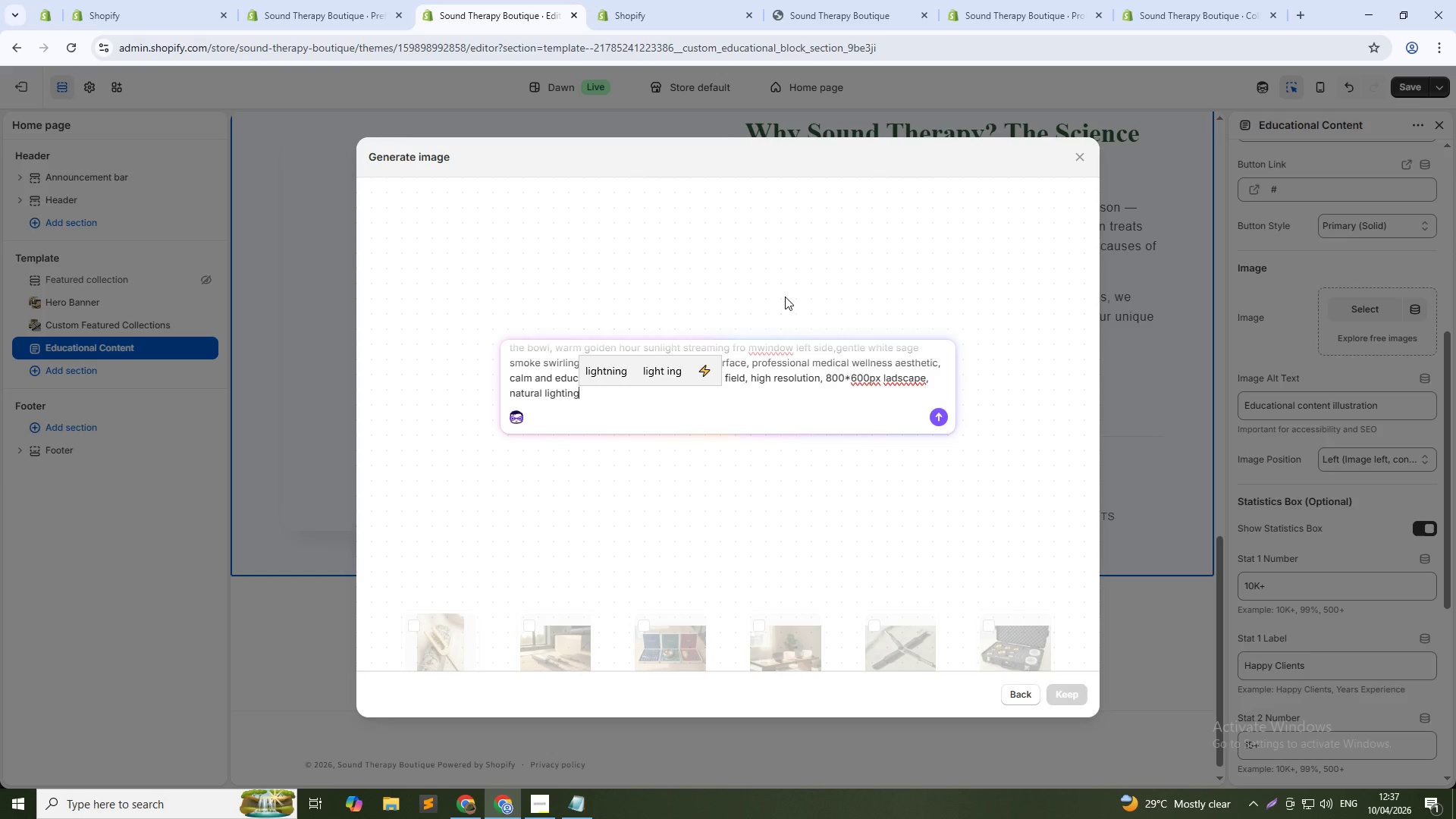 
left_click([906, 379])
 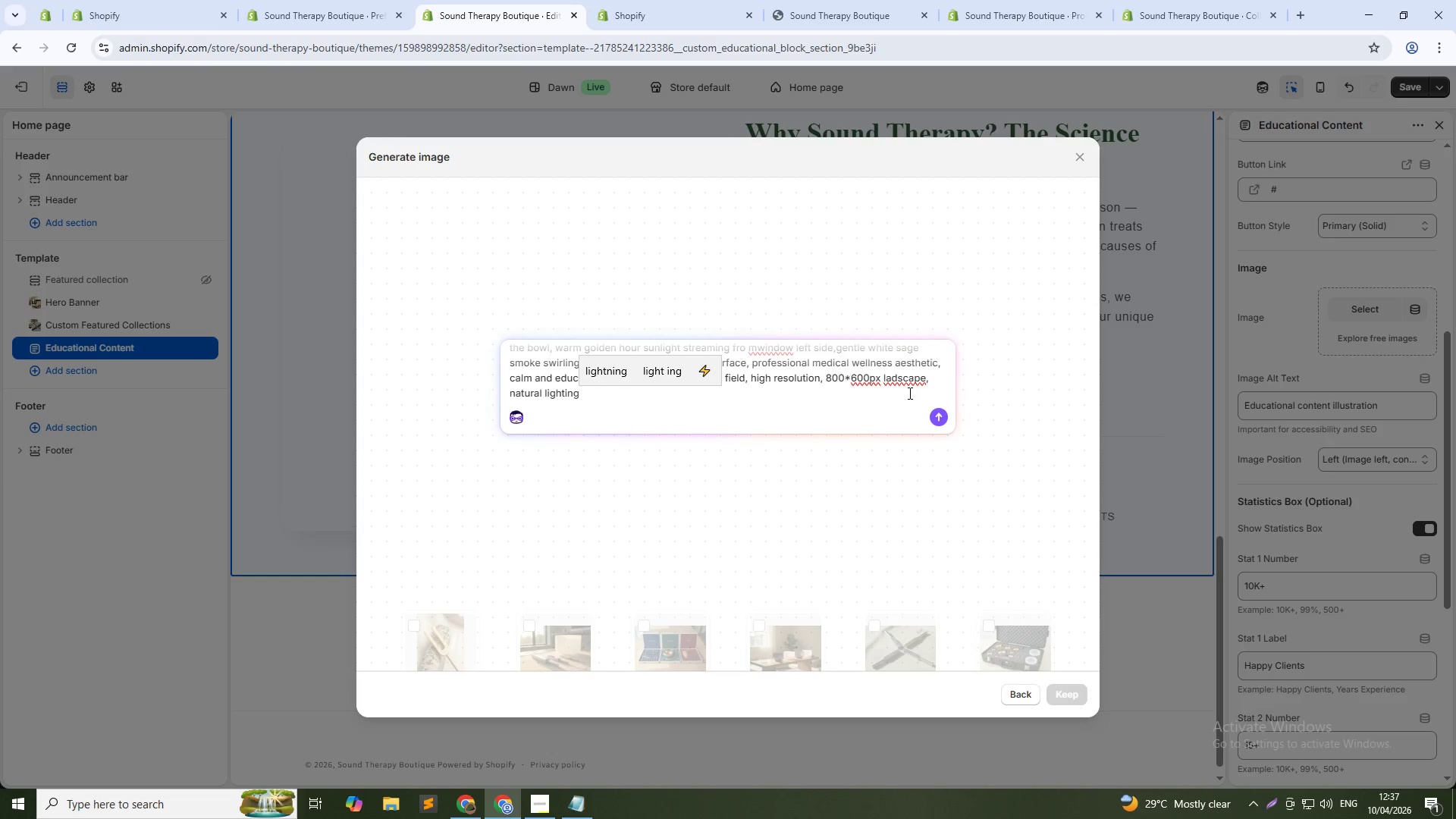 
key(ArrowLeft)
 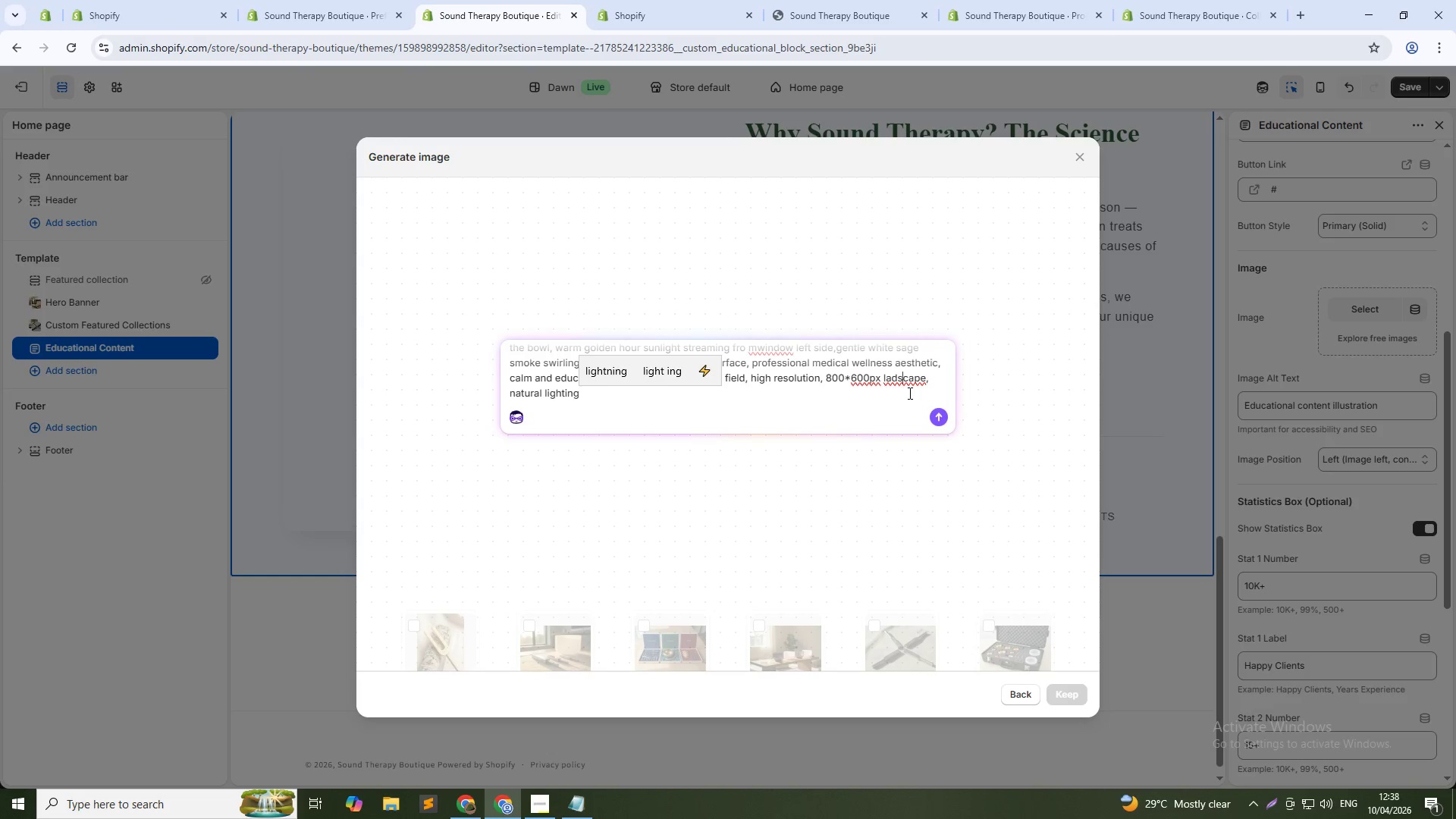 
key(ArrowLeft)
 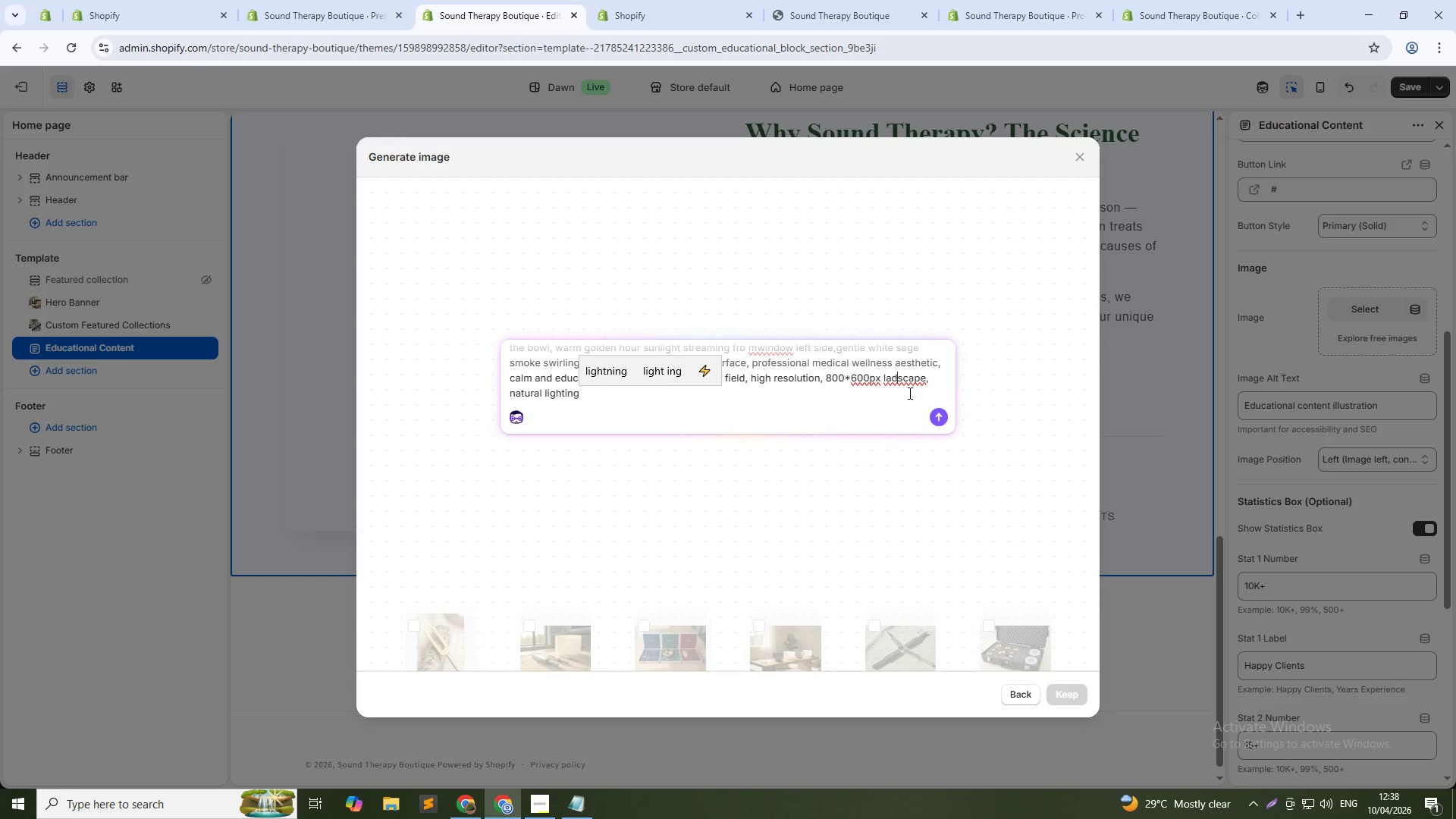 
key(ArrowLeft)
 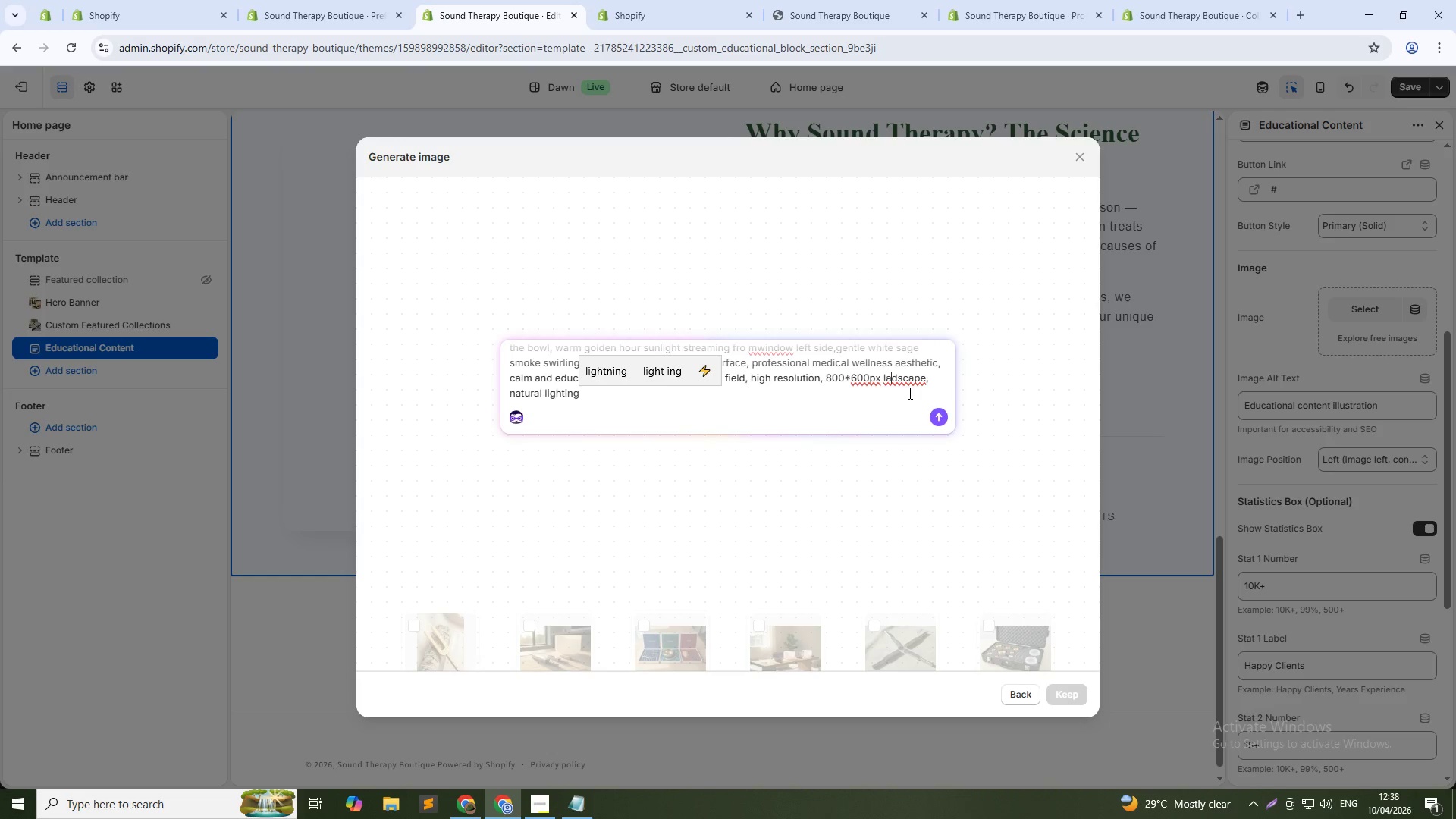 
key(N)
 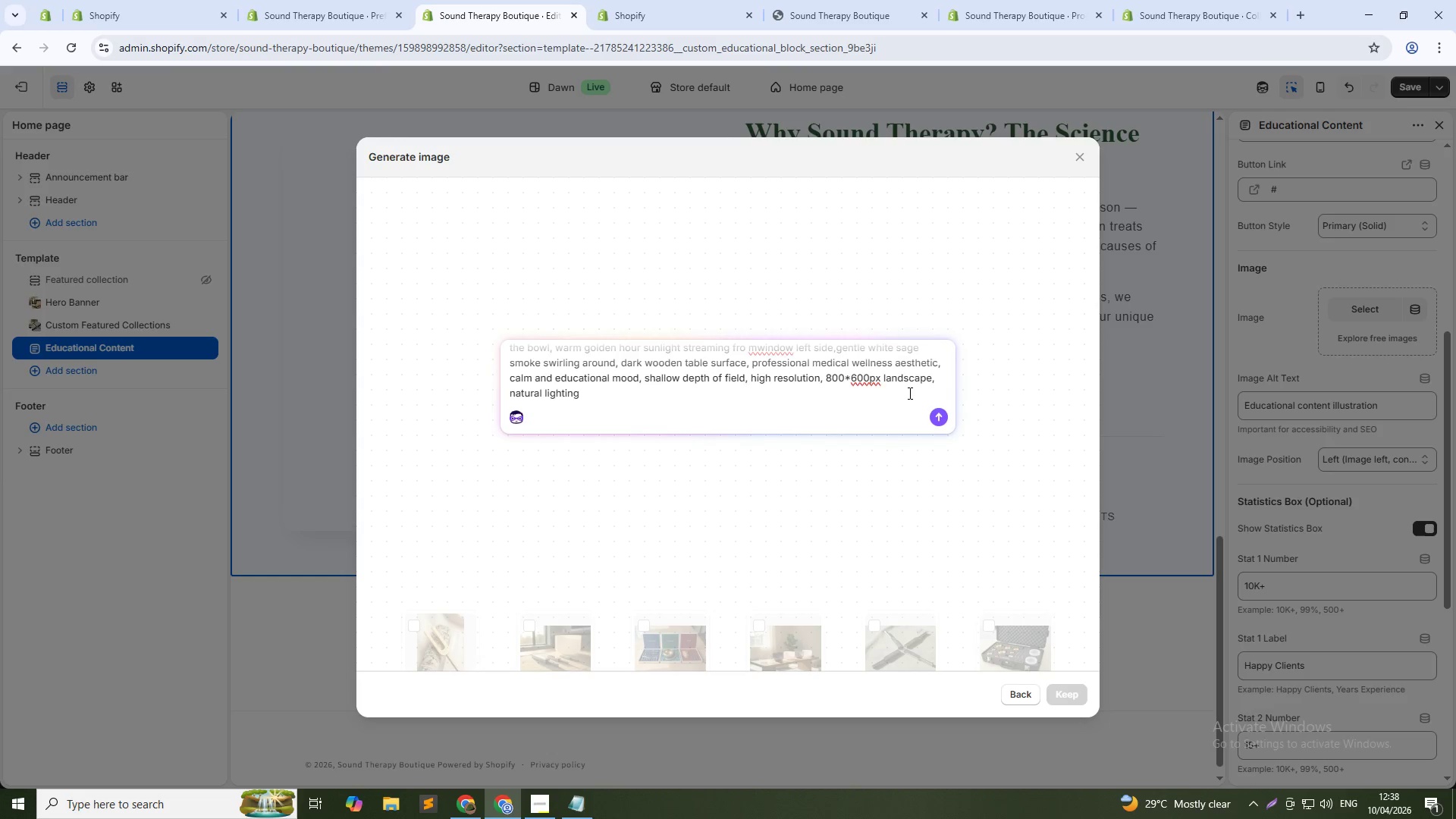 
key(ArrowDown)
 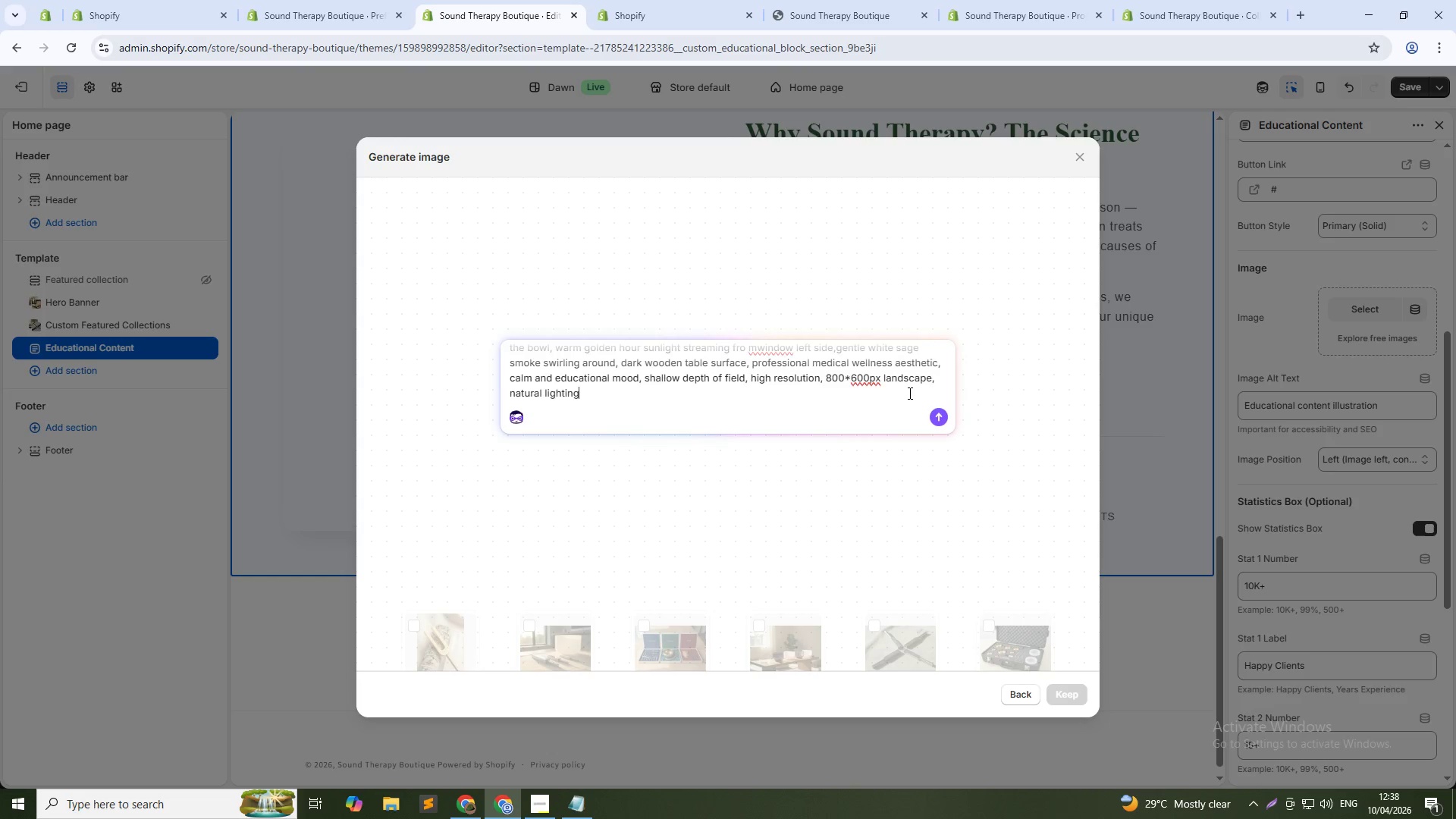 
key(Enter)
 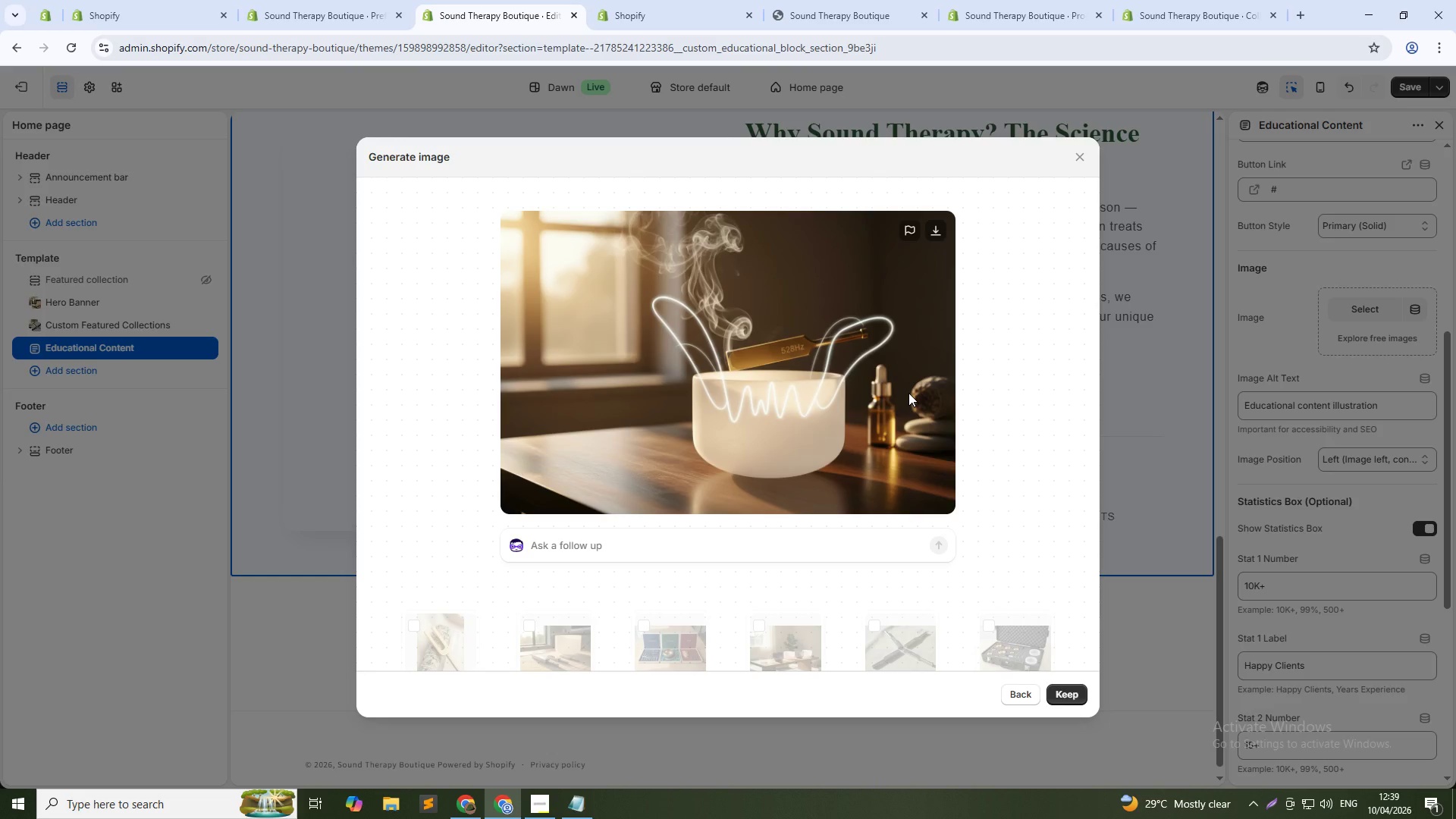 
wait(111.0)
 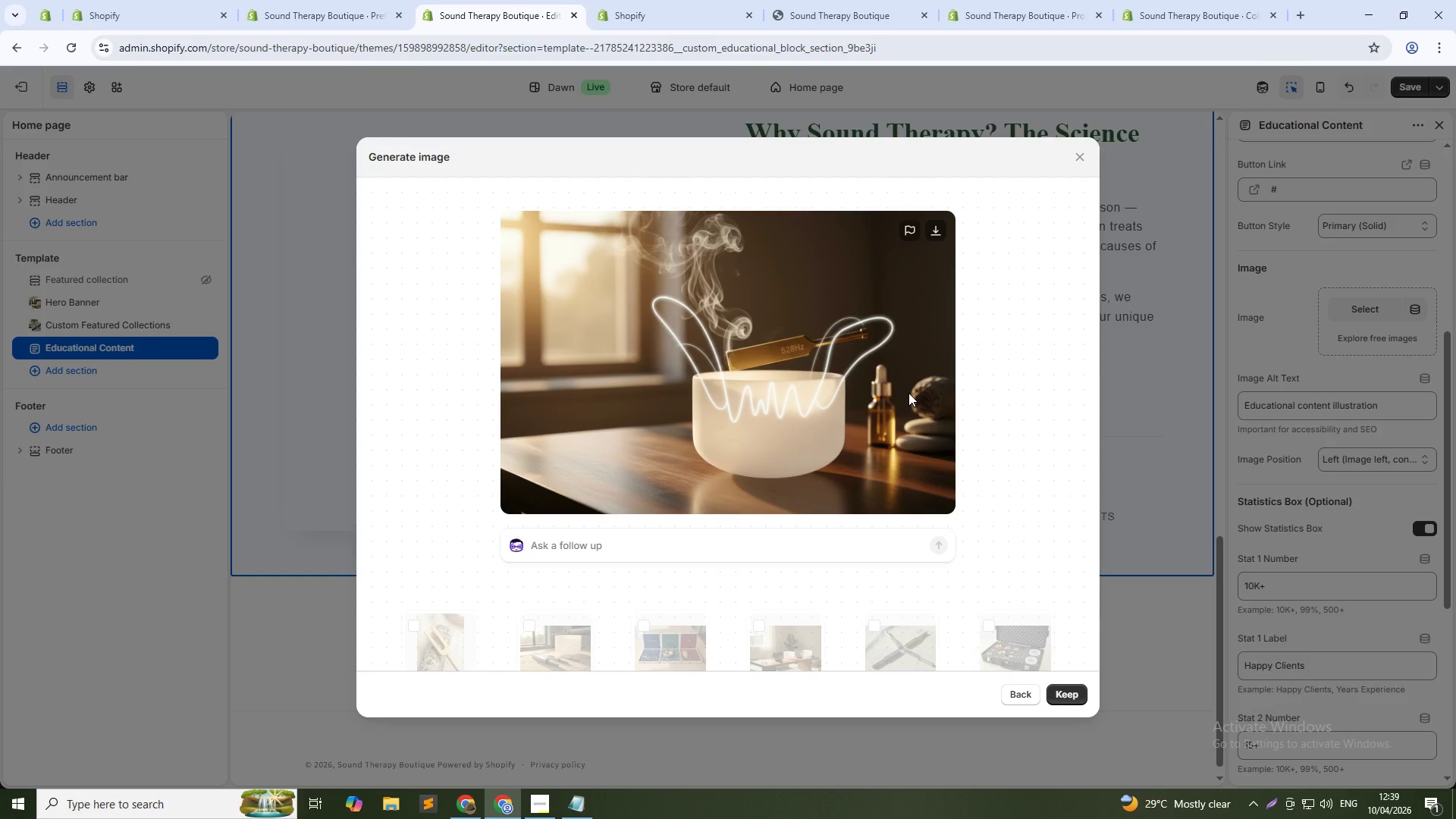 
left_click([1052, 690])
 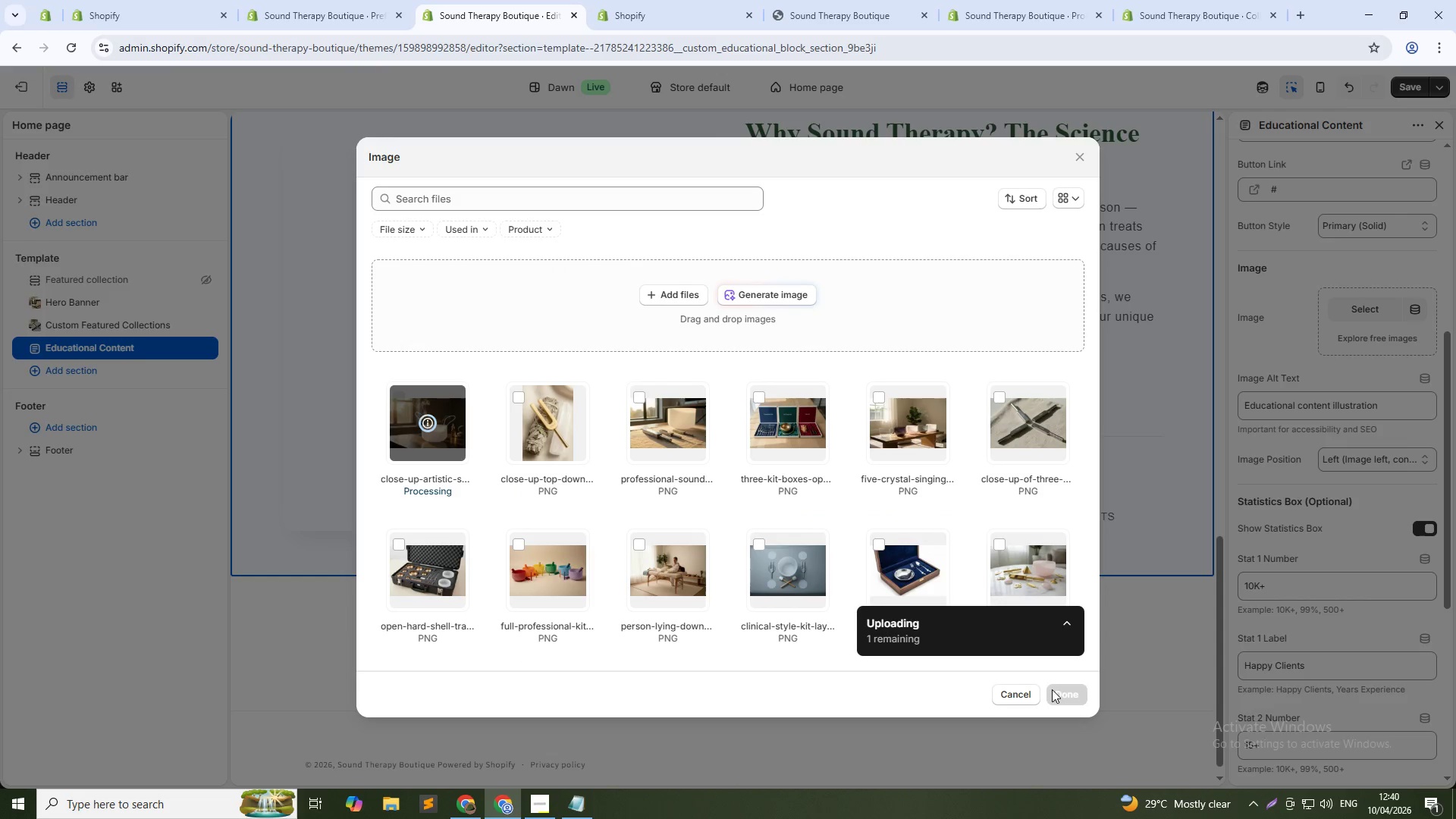 
wait(11.67)
 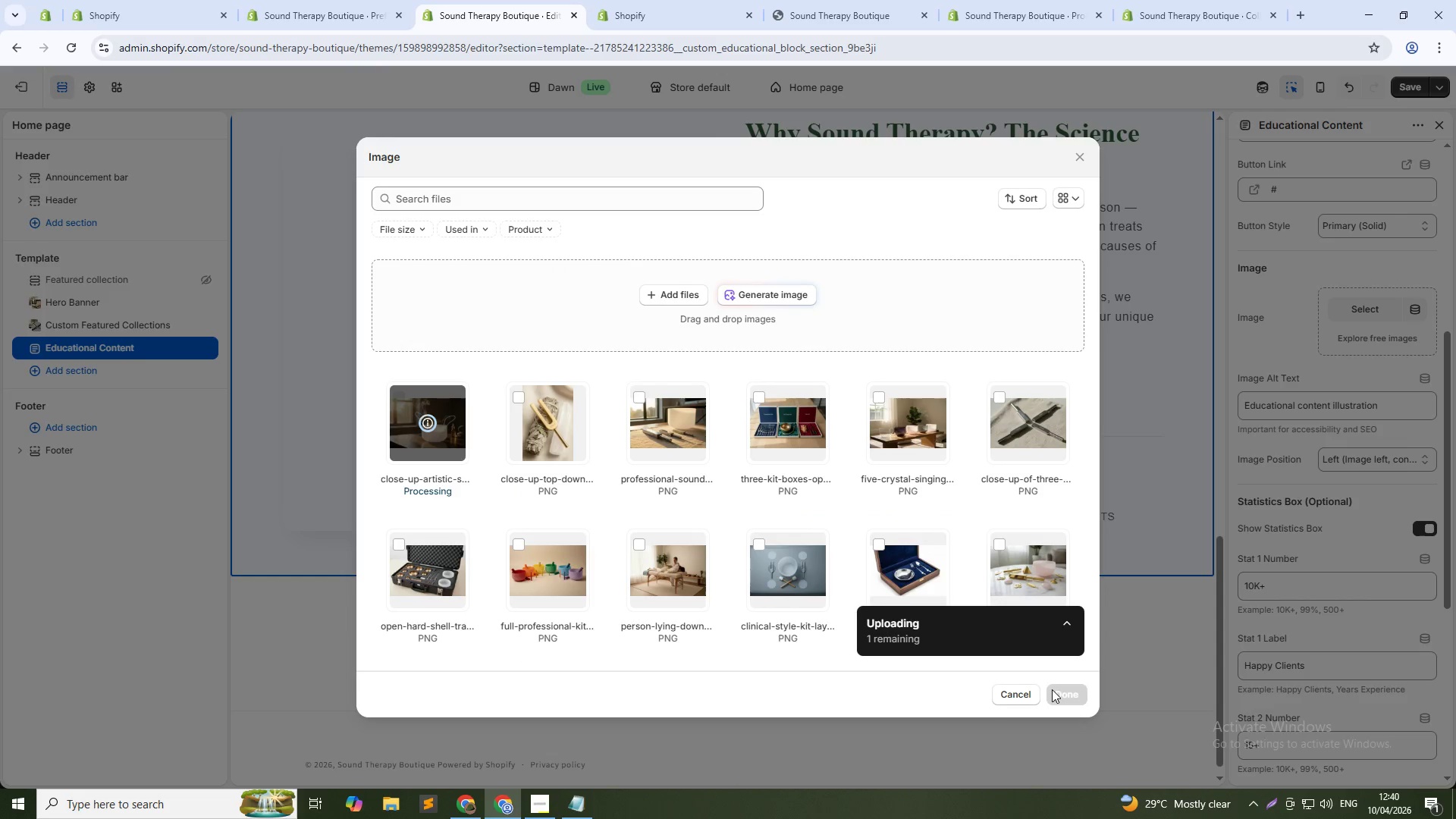 
left_click([1066, 692])
 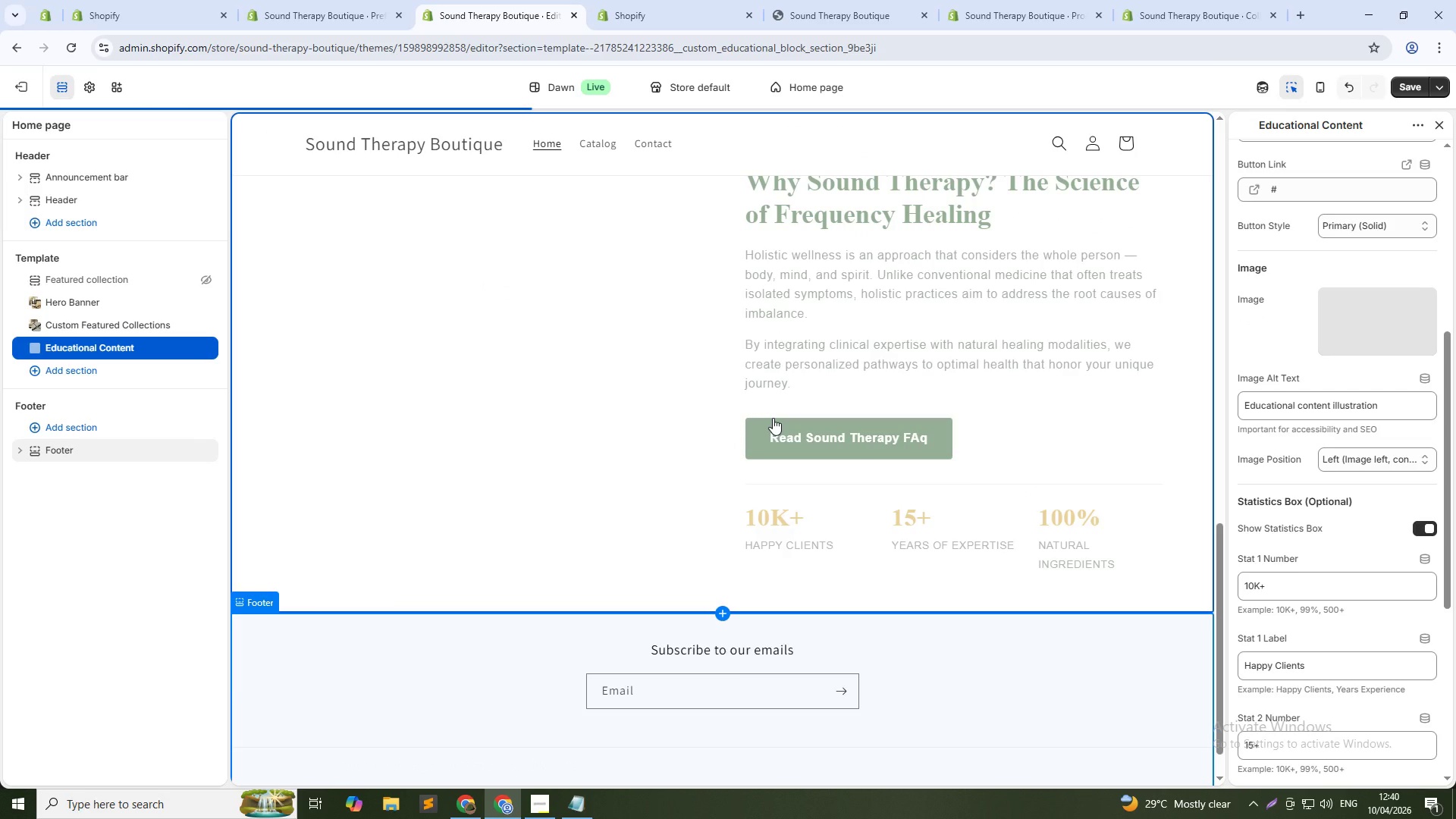 
scroll: coordinate [771, 418], scroll_direction: up, amount: 1.0
 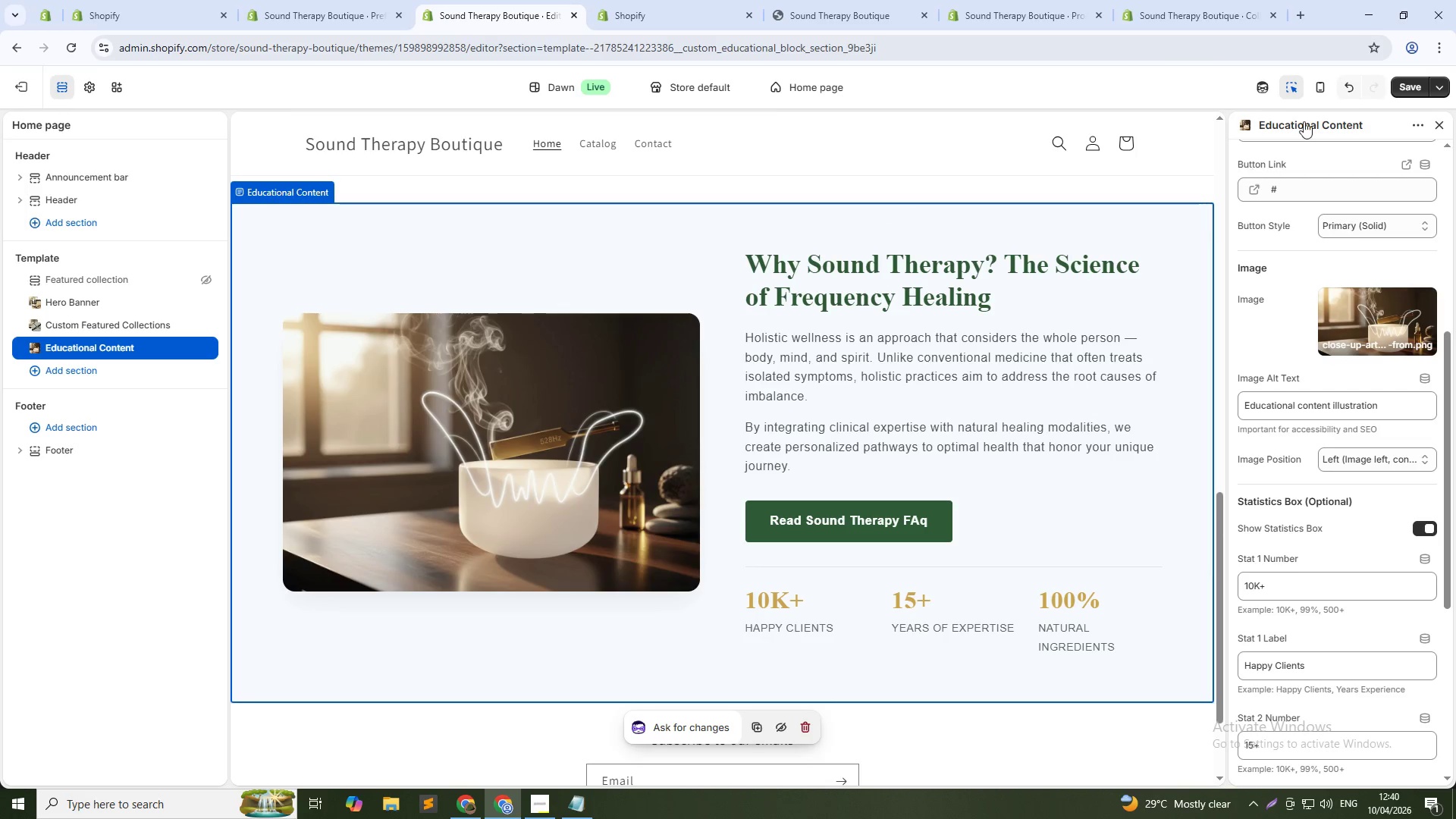 
left_click([1410, 90])
 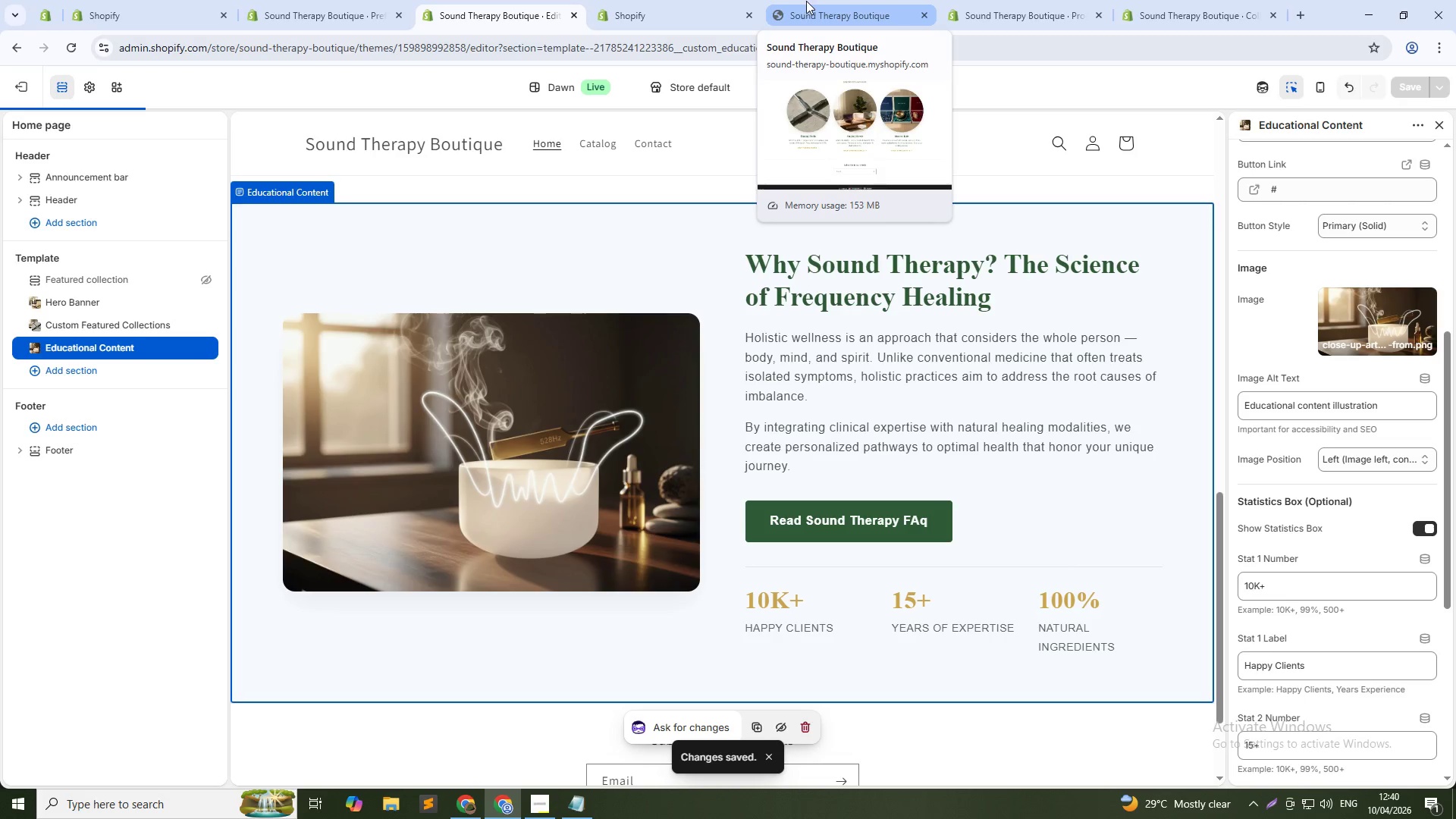 
left_click([808, 1])
 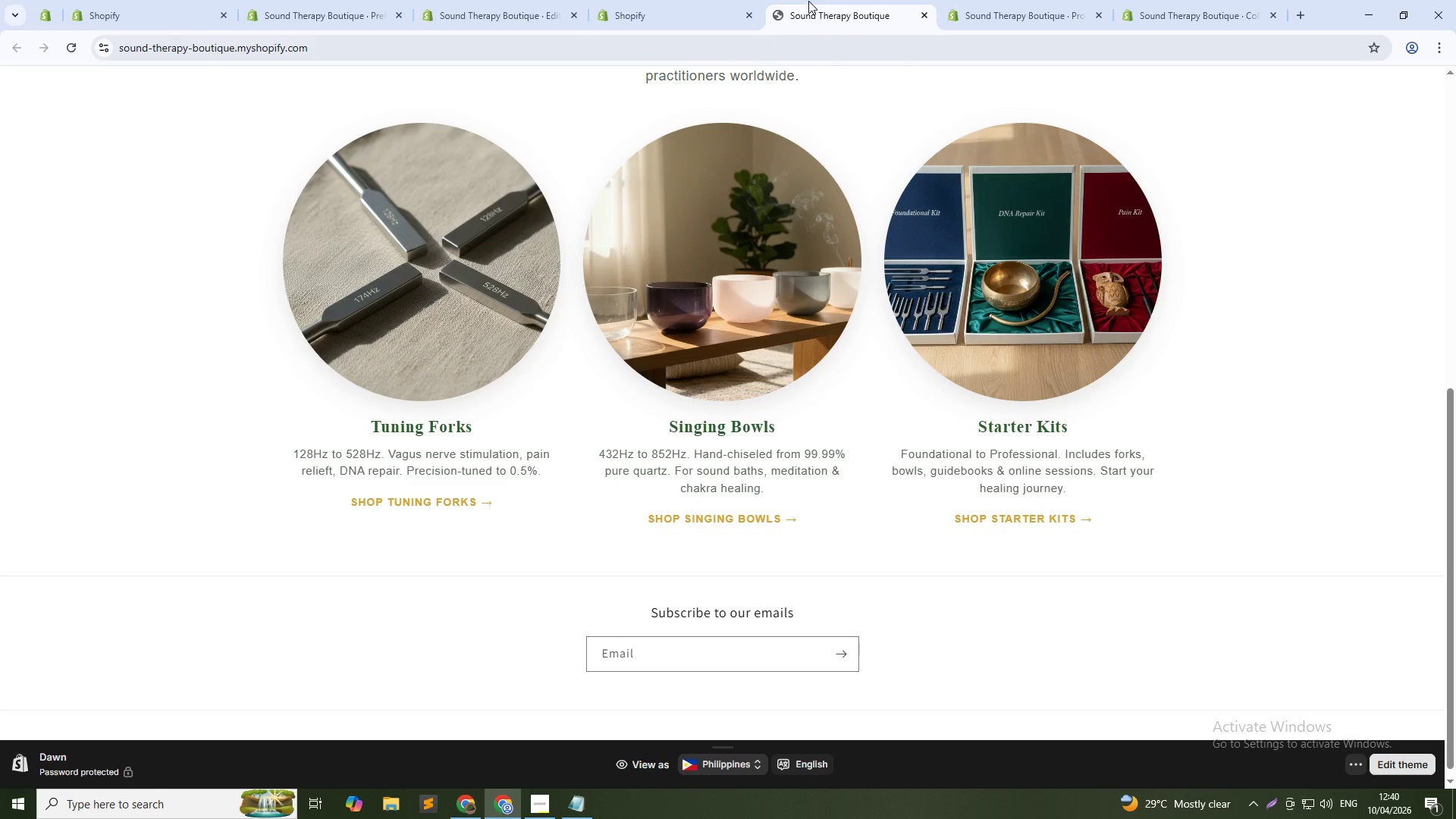 
key(Control+Shift+R)
 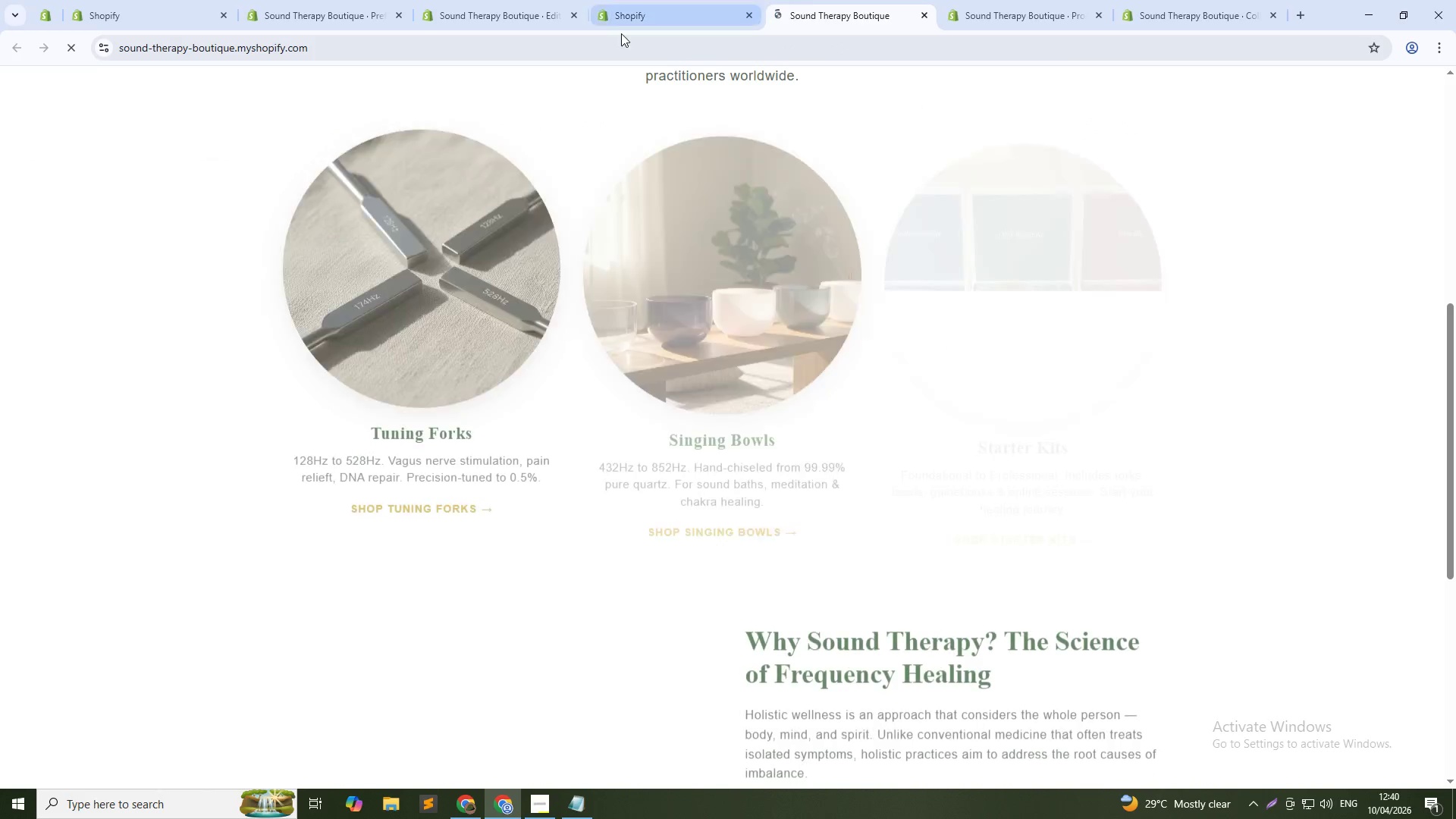 
scroll: coordinate [665, 407], scroll_direction: down, amount: 5.0
 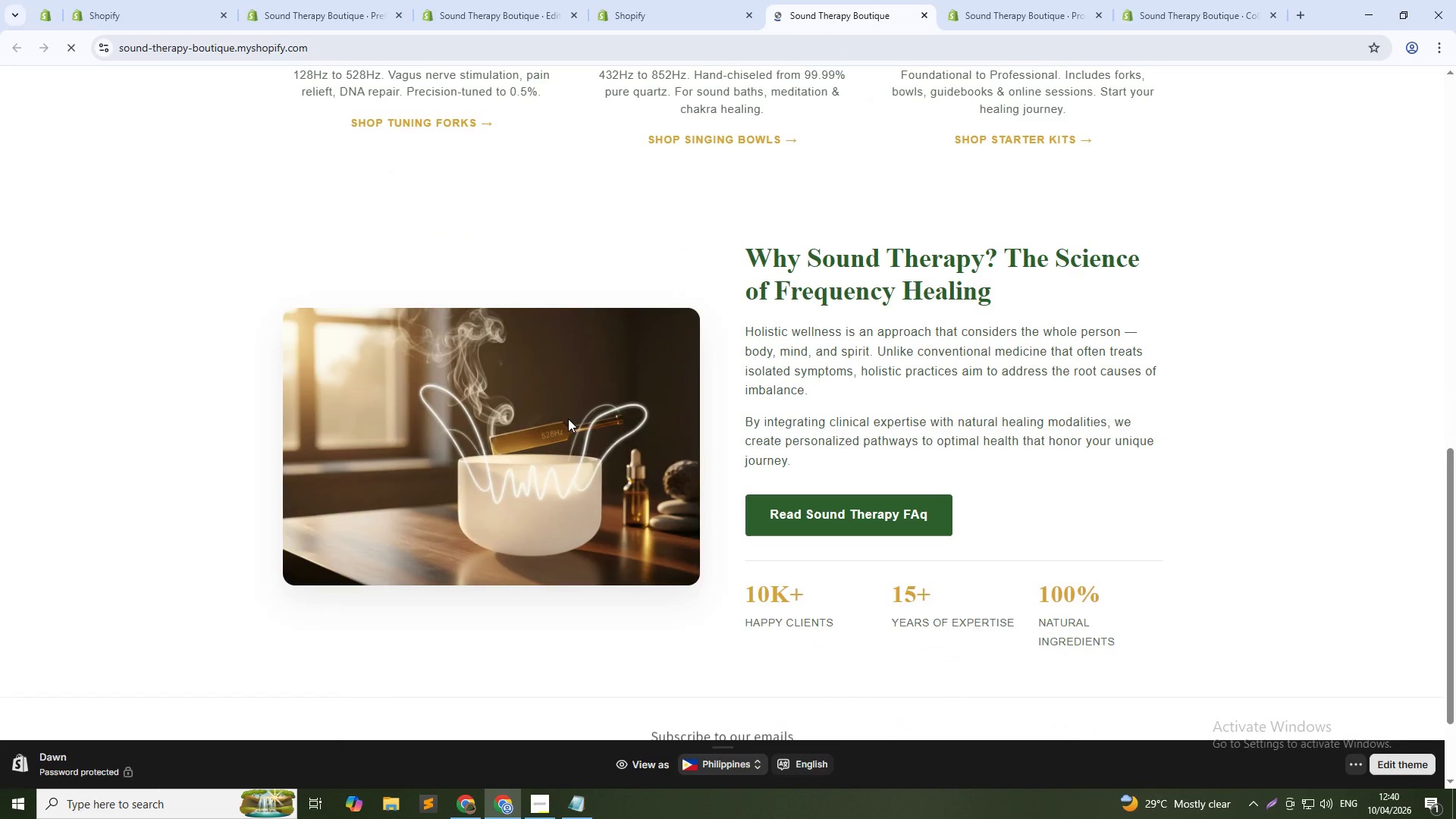 
key(Control+Shift+C)
 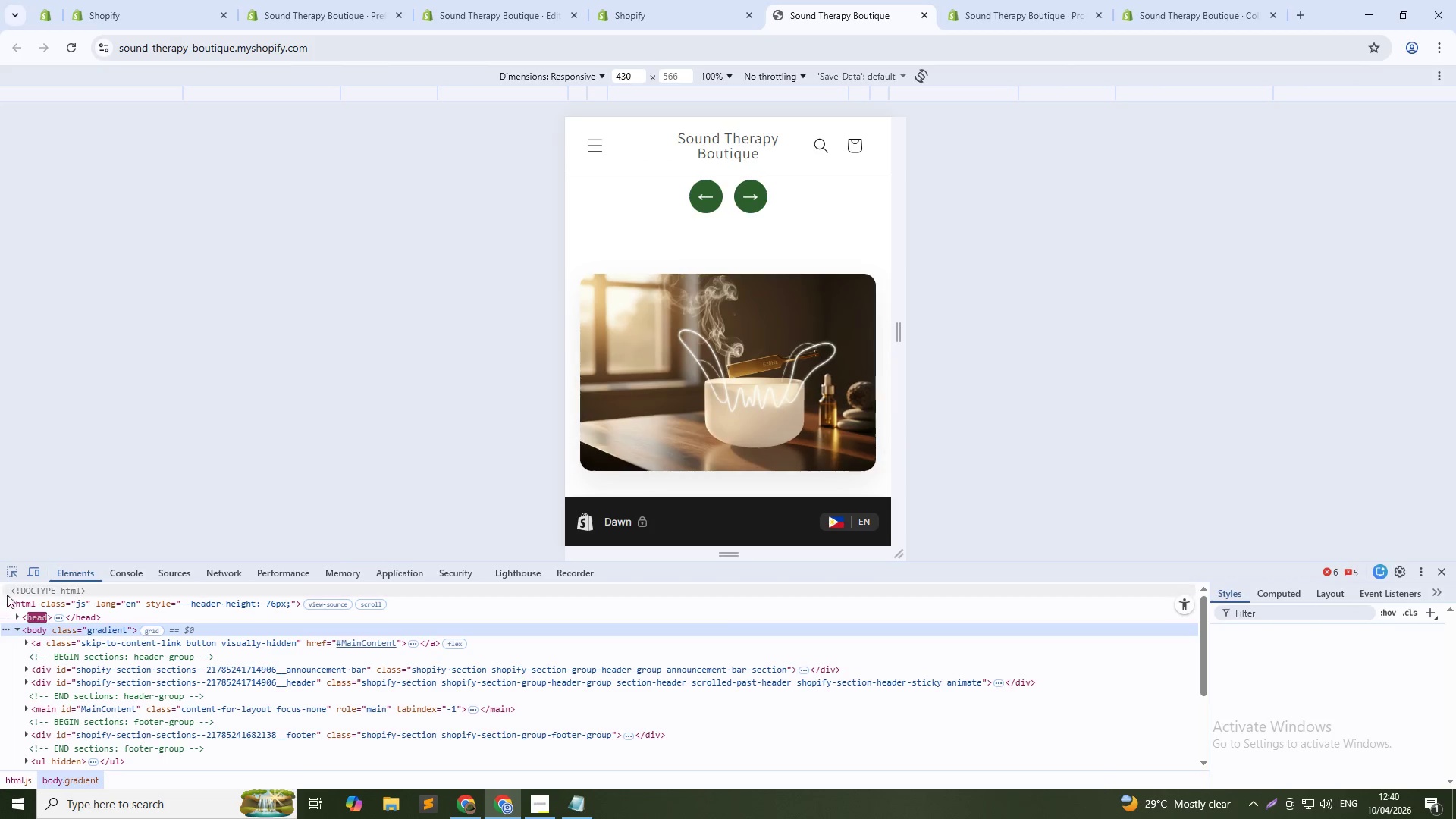 
scroll: coordinate [708, 350], scroll_direction: down, amount: 3.0
 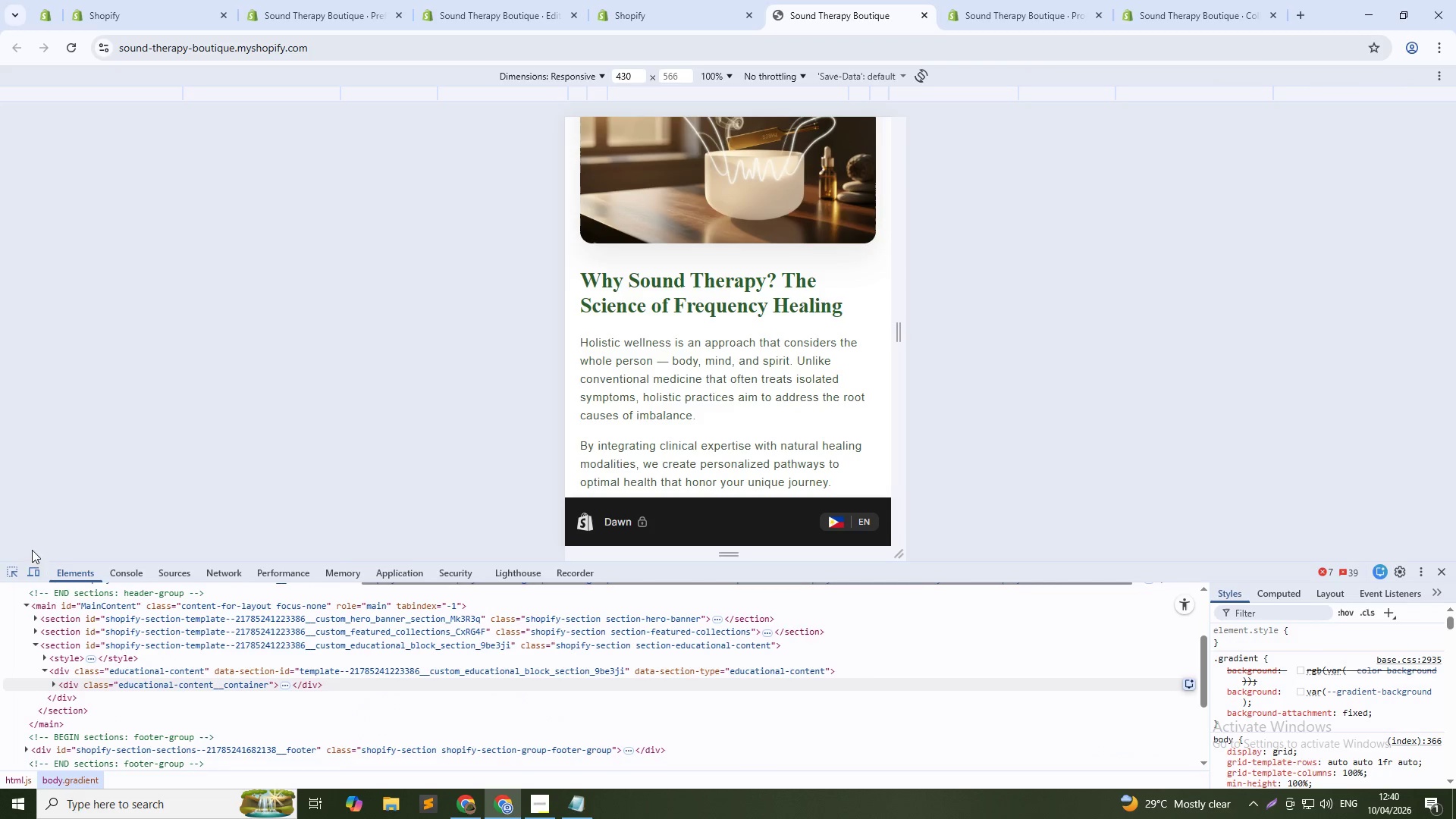 
left_click([27, 568])
 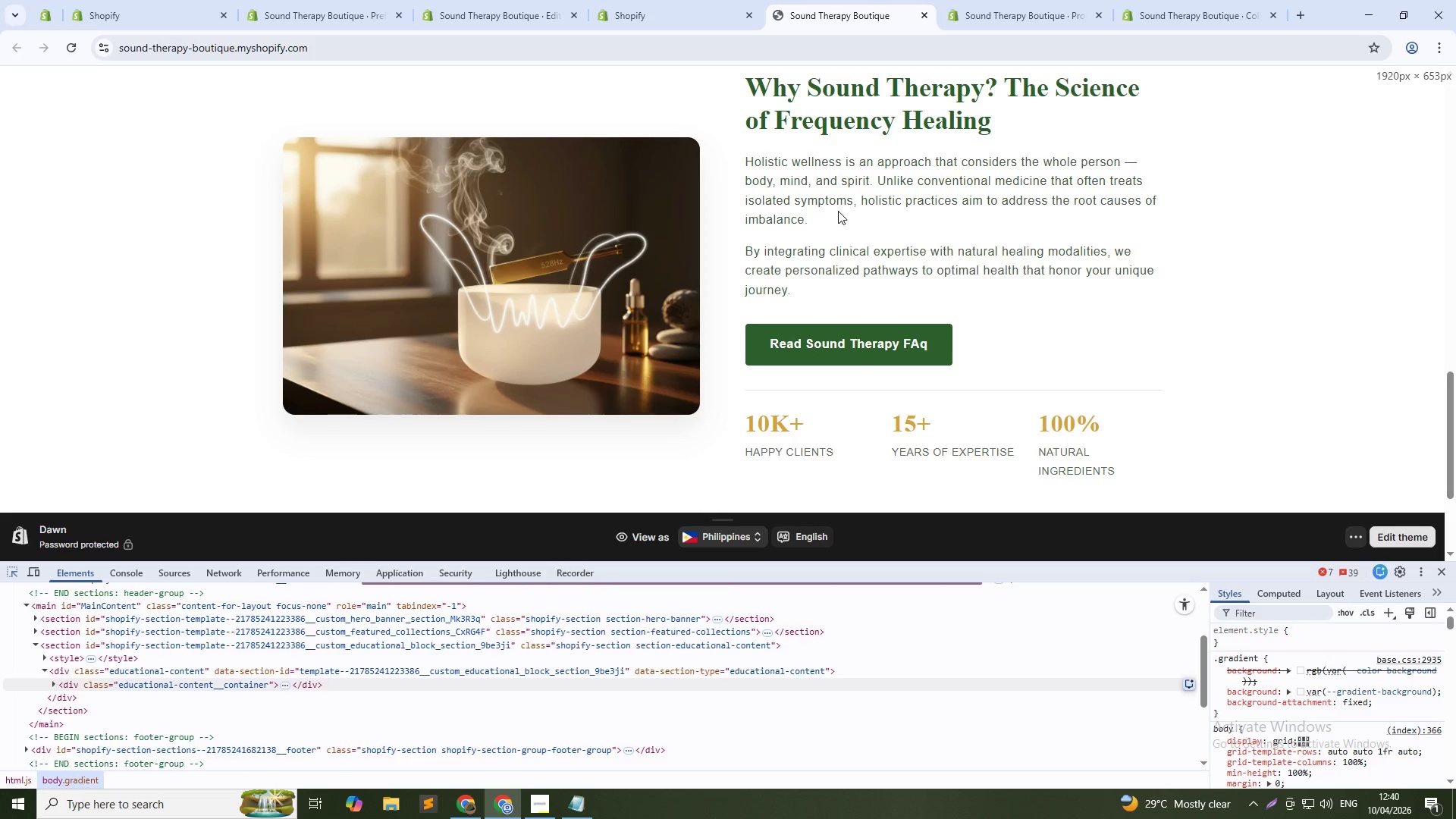 
key(Control+Shift+C)
 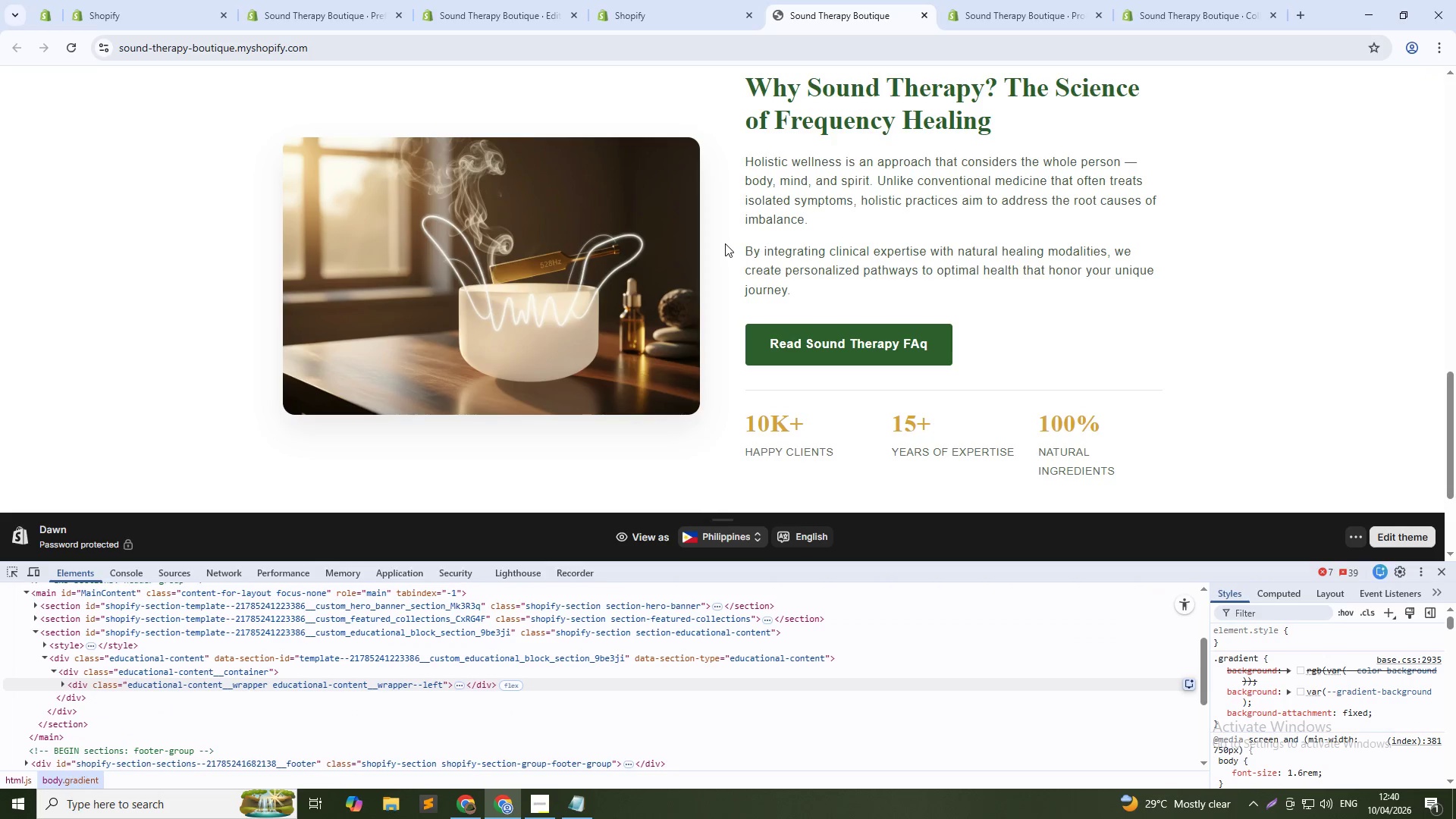 
hold_key(key=ControlLeft, duration=0.38)